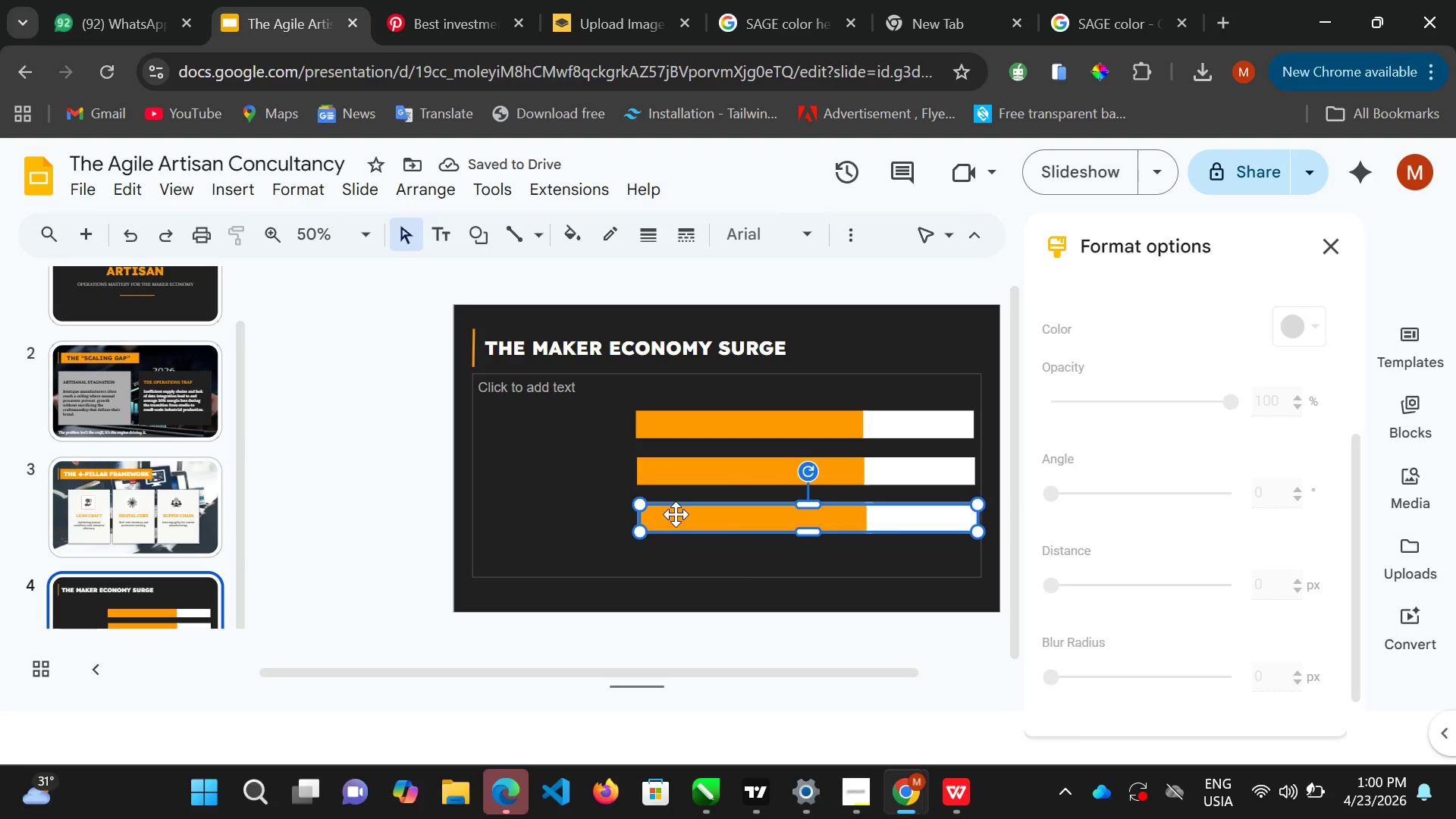 
key(ArrowLeft)
 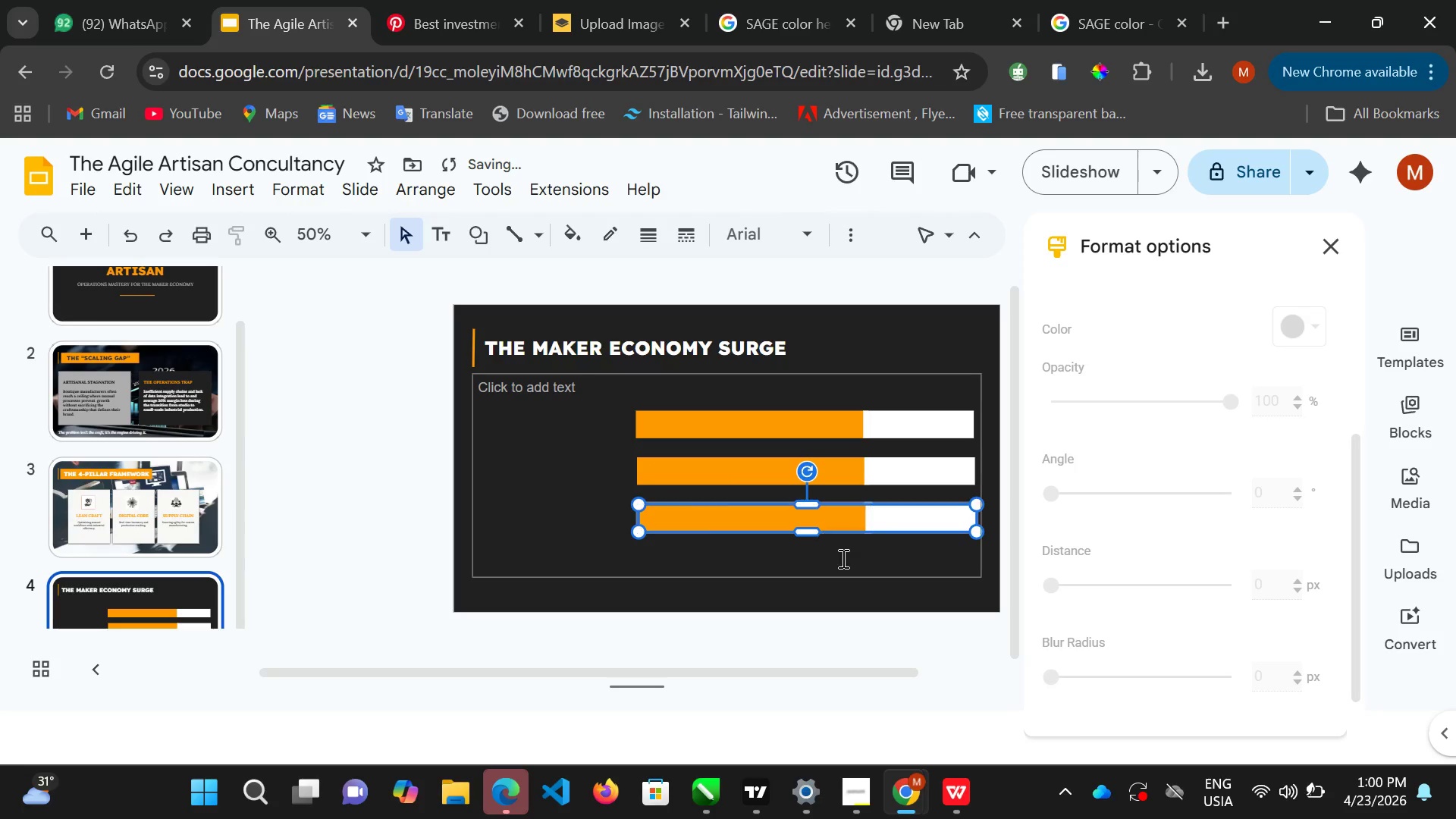 
double_click([840, 547])
 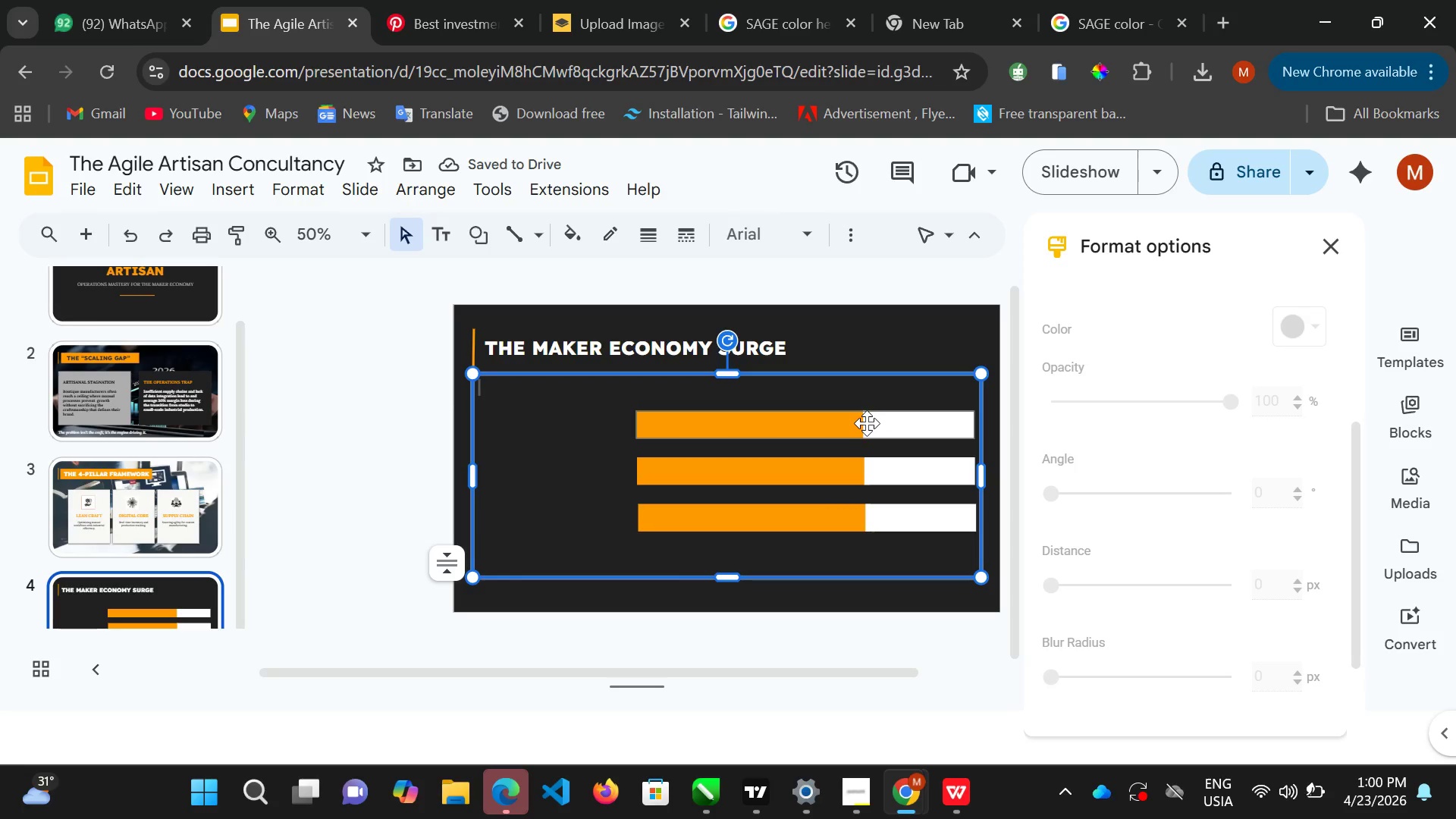 
left_click([869, 472])
 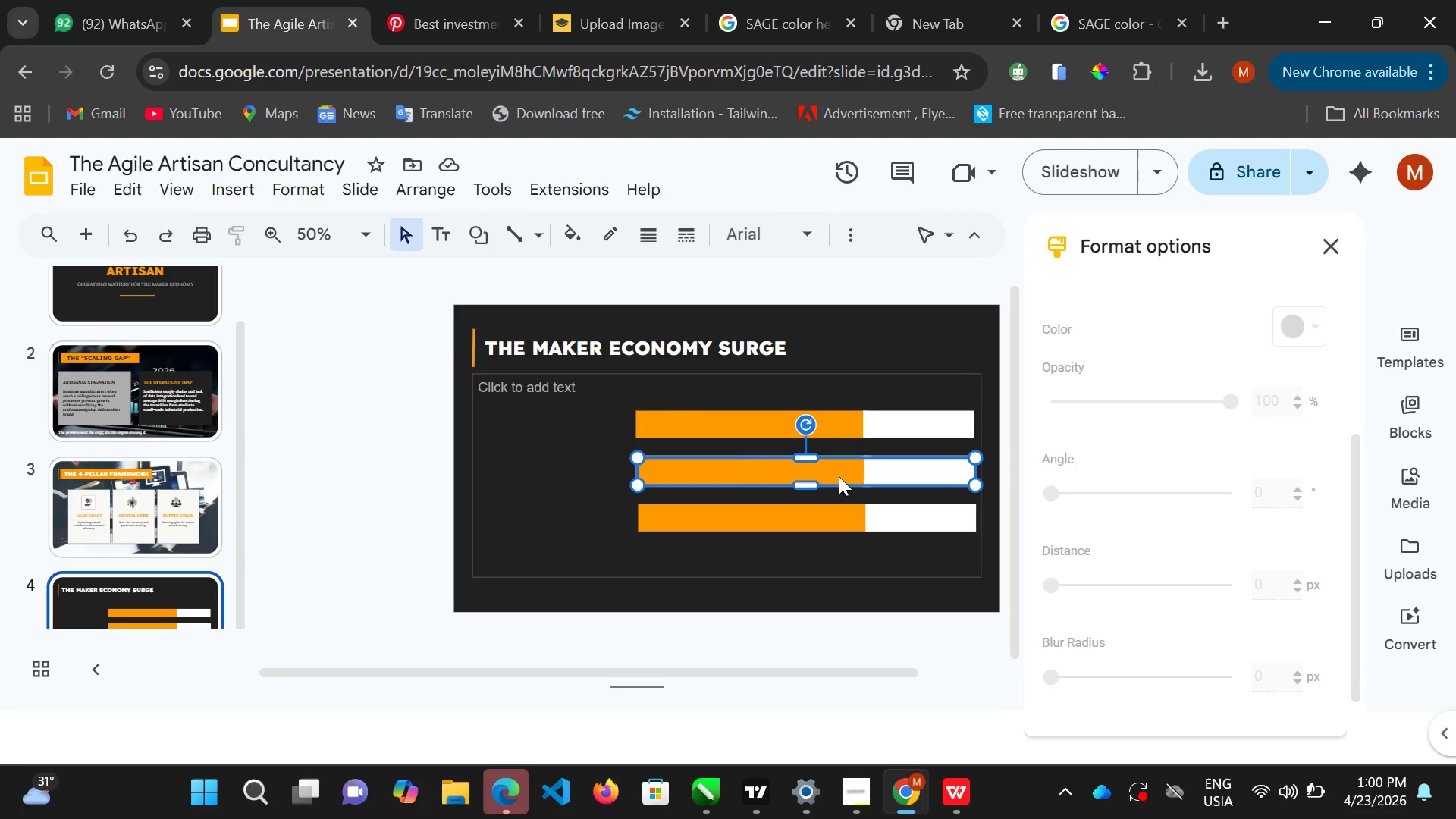 
left_click([839, 476])
 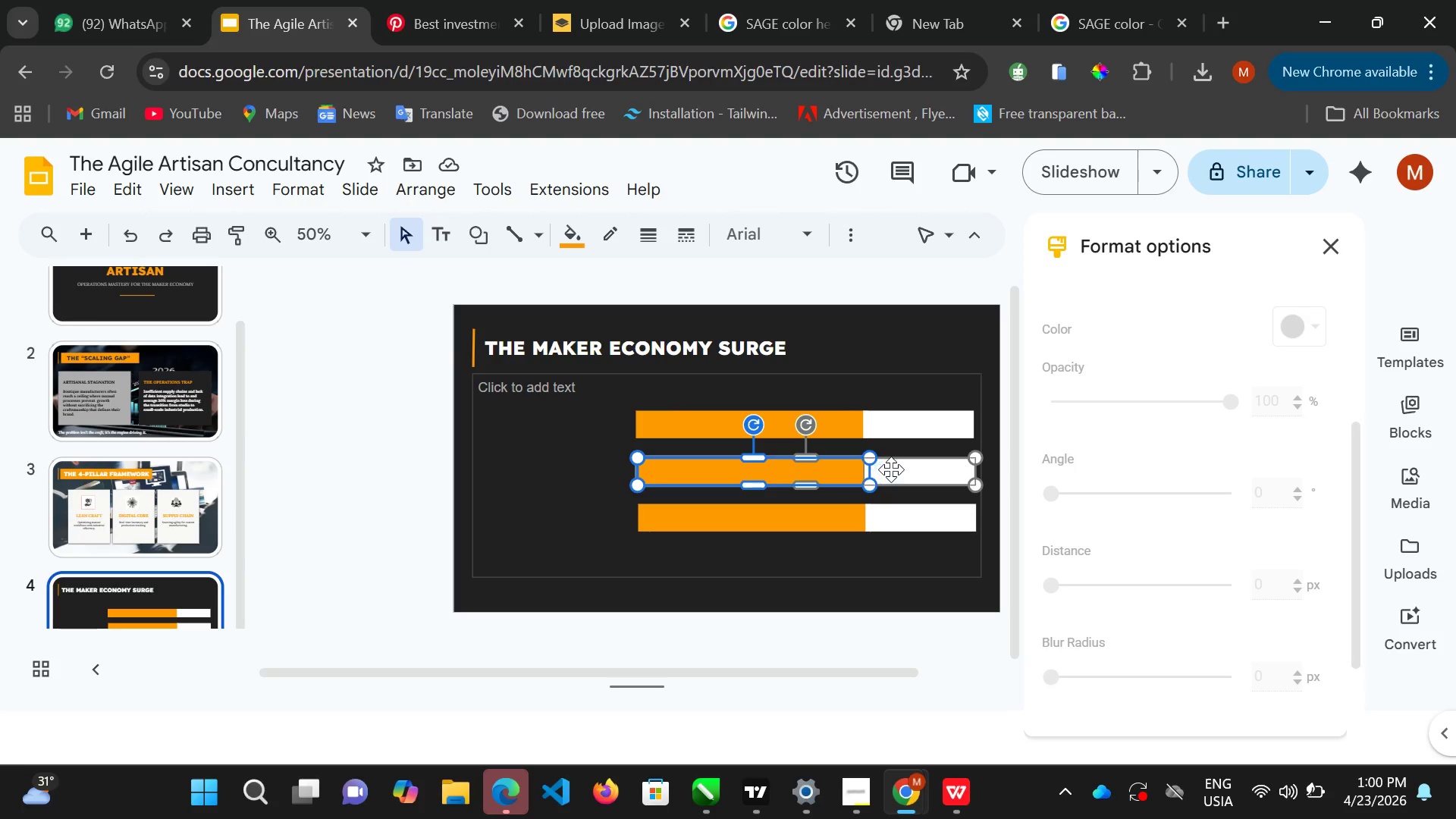 
left_click([907, 469])
 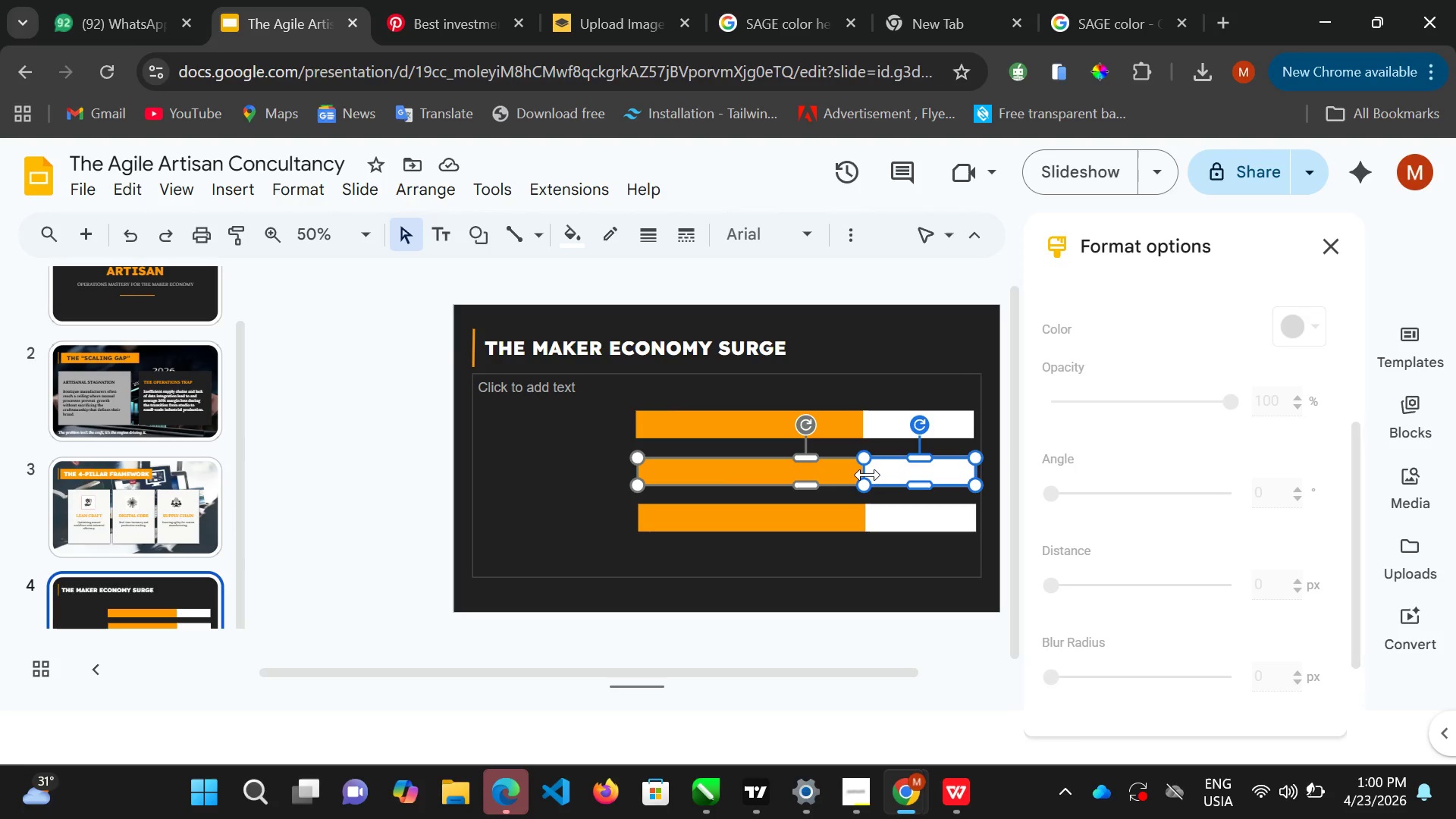 
left_click([867, 474])
 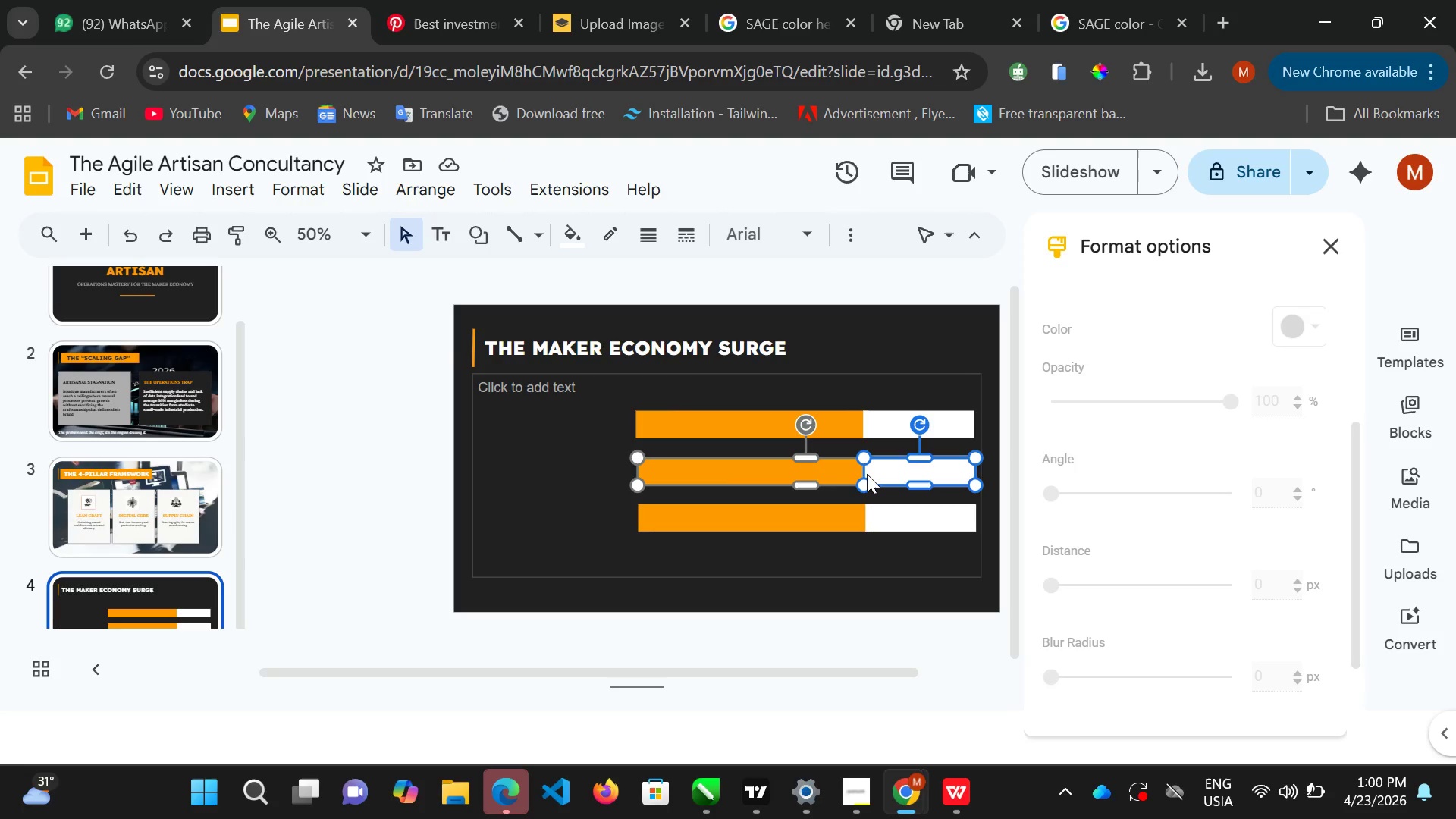 
double_click([867, 474])
 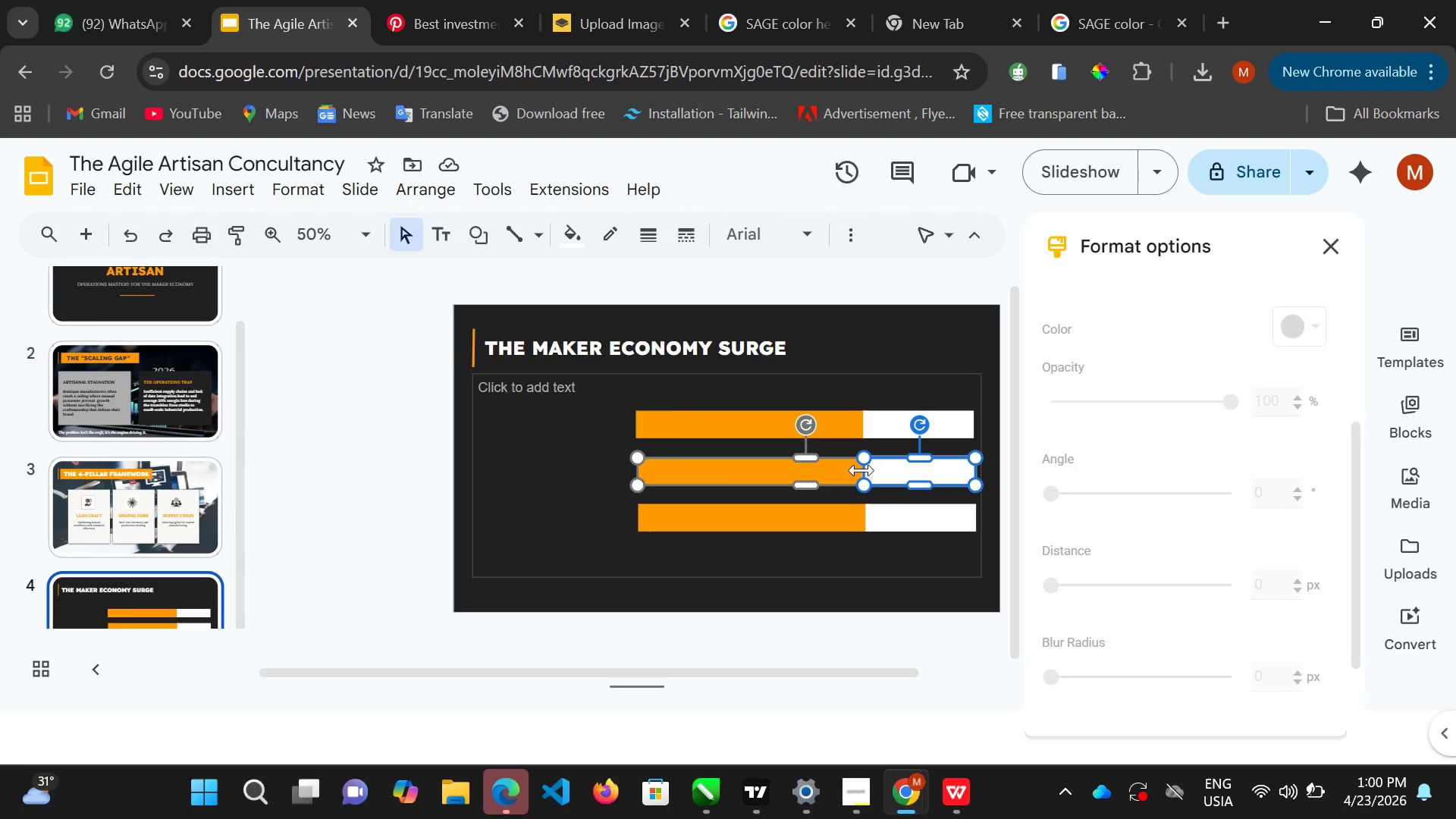 
double_click([861, 470])
 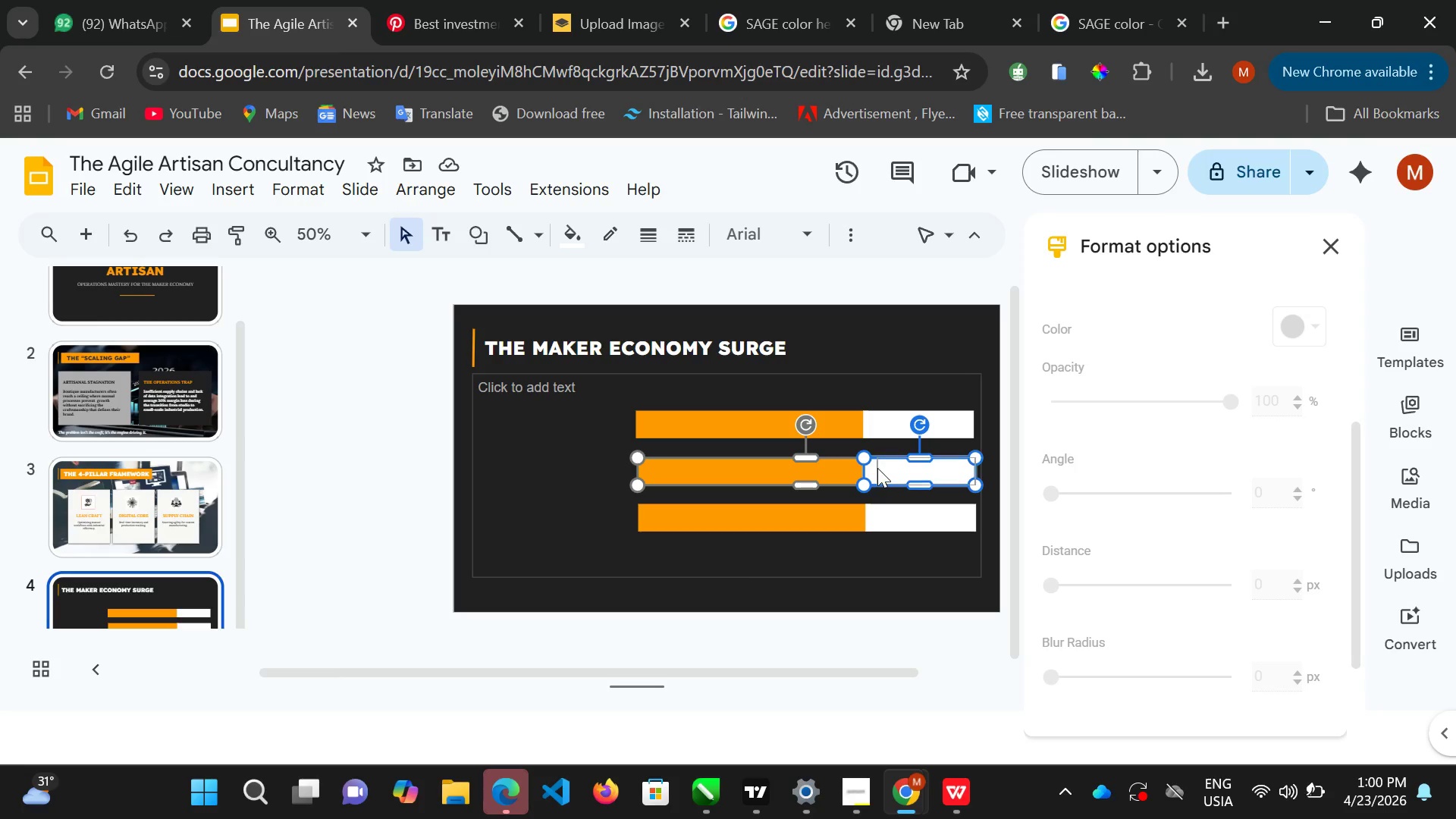 
left_click_drag(start_coordinate=[868, 467], to_coordinate=[893, 470])
 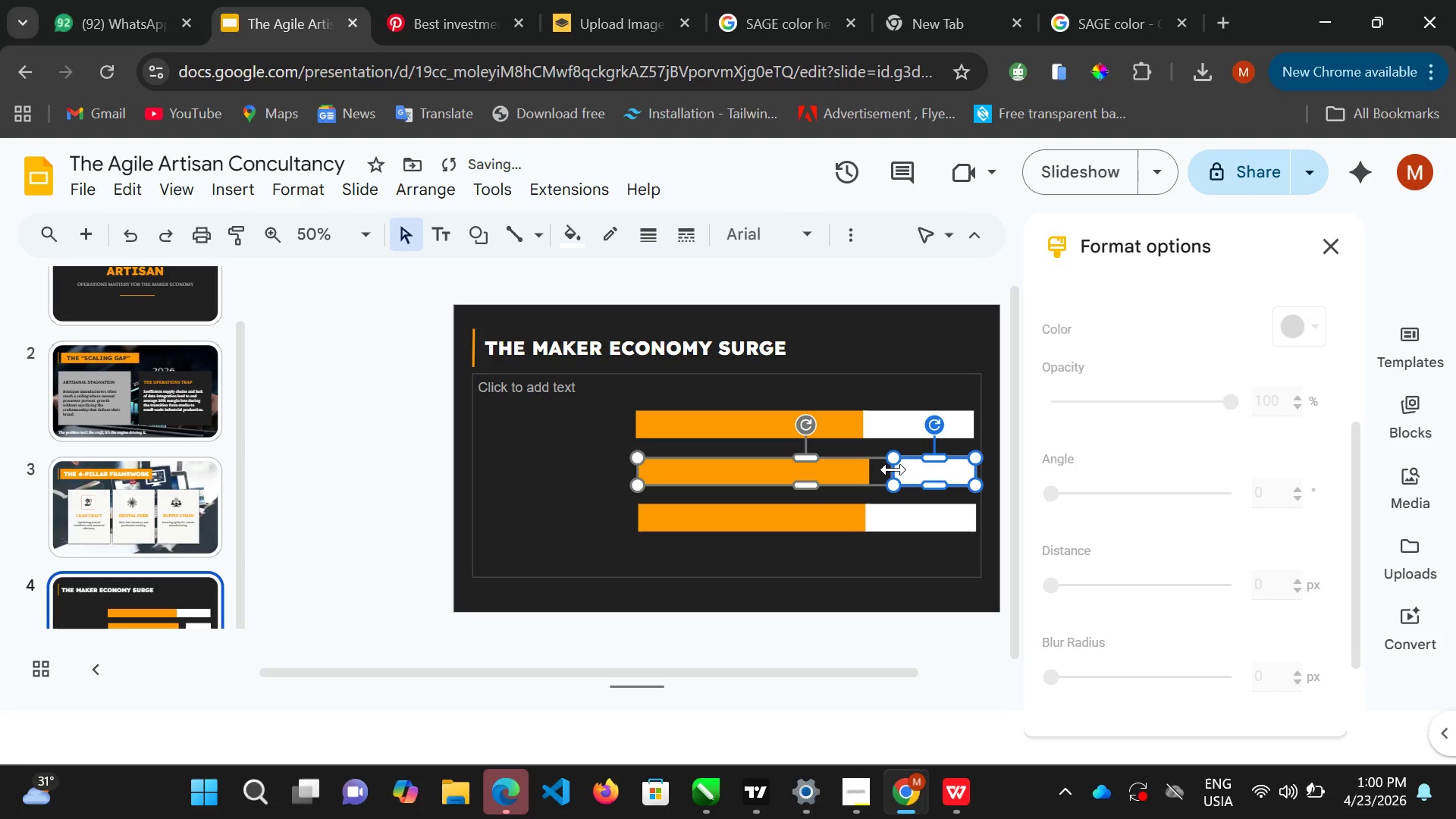 
left_click_drag(start_coordinate=[893, 469], to_coordinate=[915, 471])
 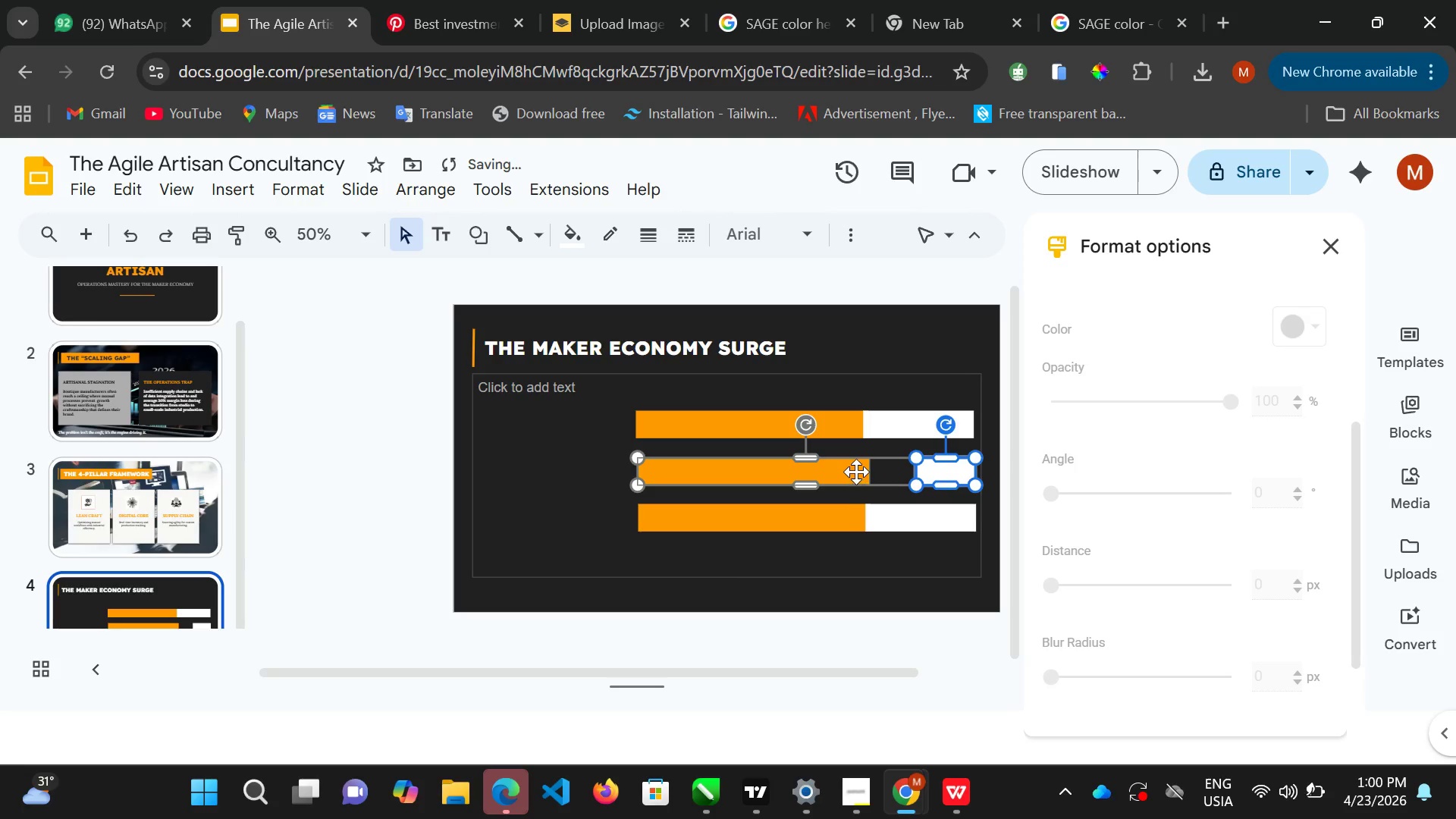 
left_click([856, 472])
 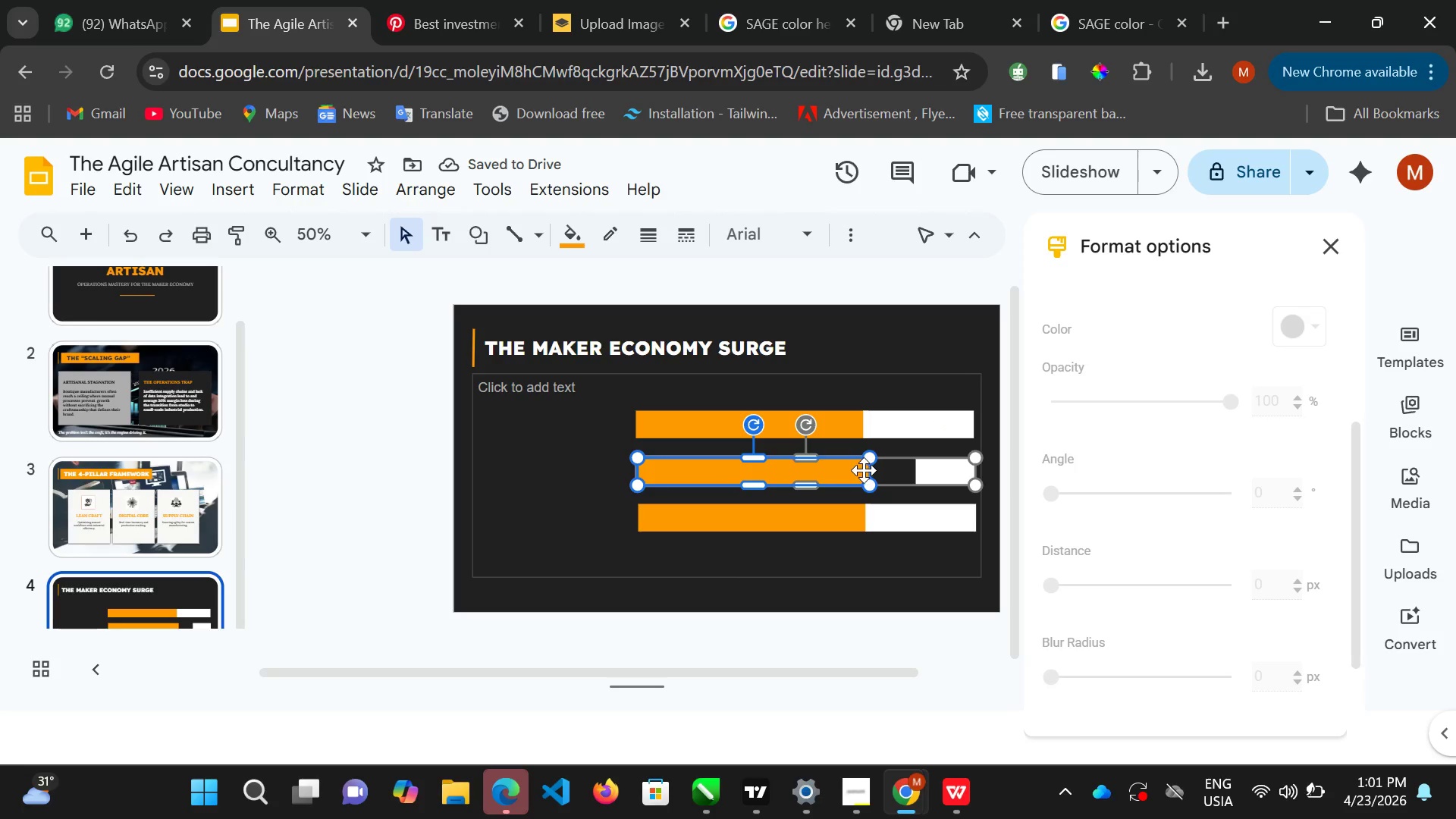 
double_click([872, 468])
 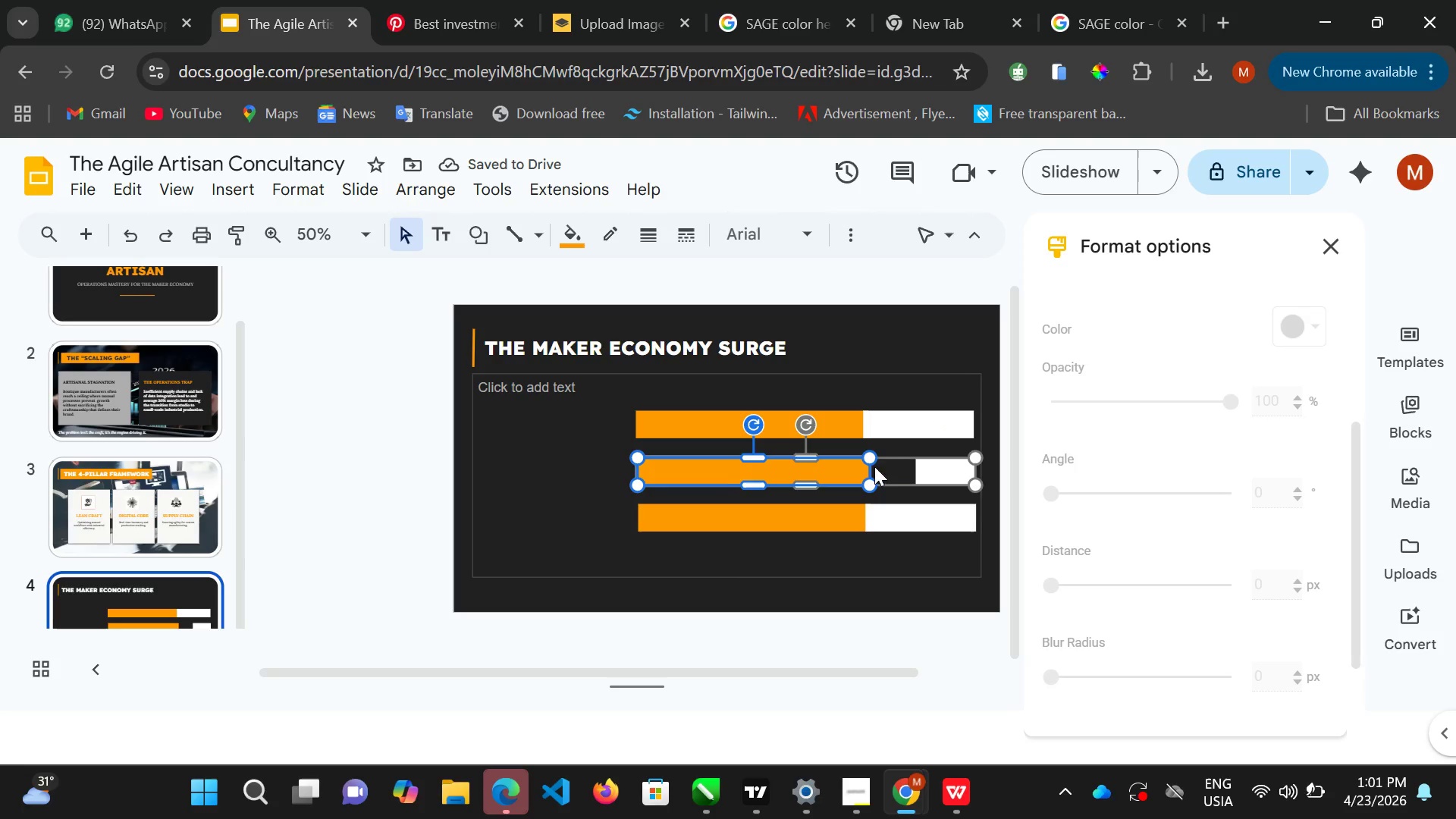 
left_click_drag(start_coordinate=[872, 468], to_coordinate=[906, 469])
 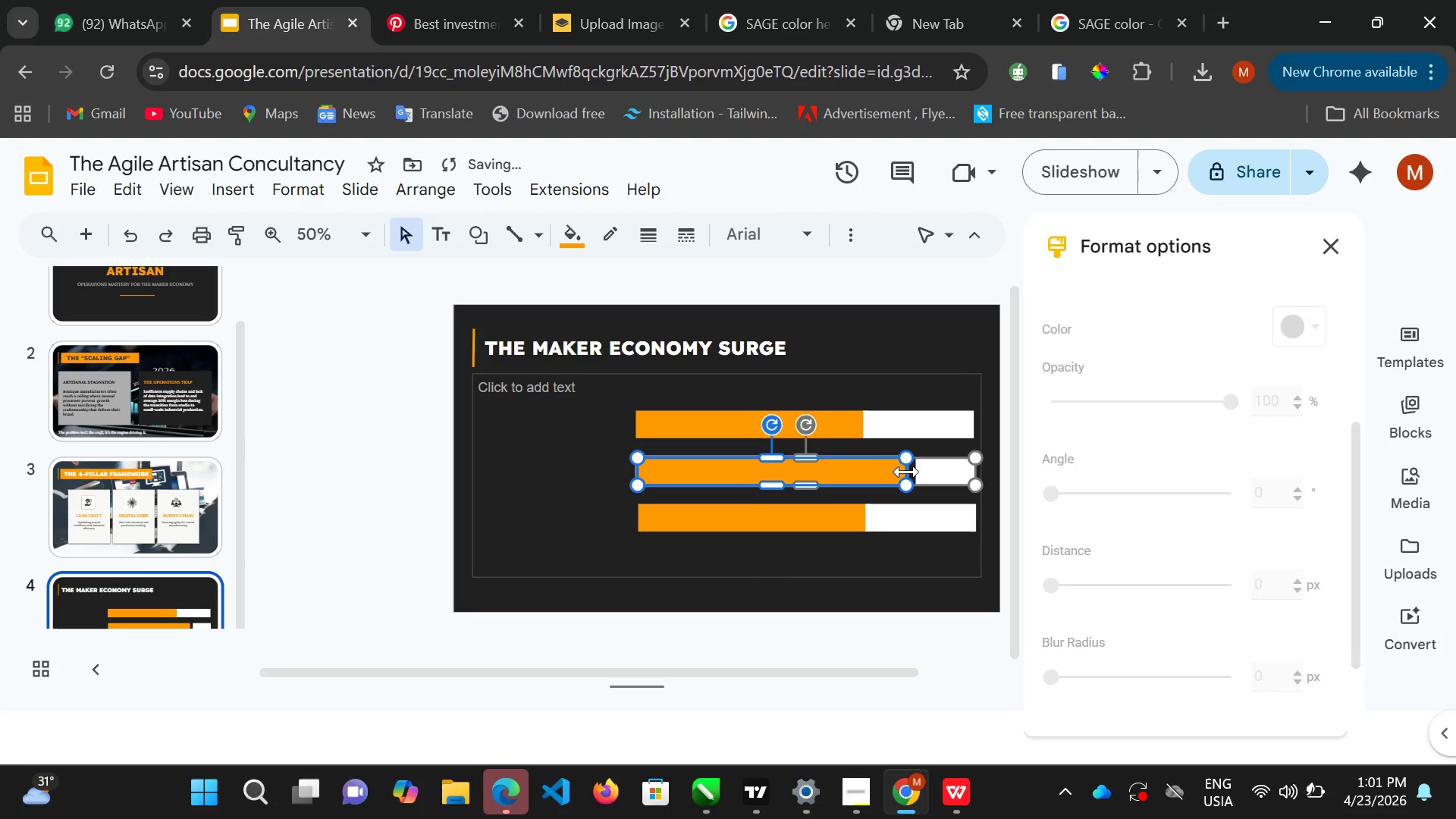 
left_click([906, 470])
 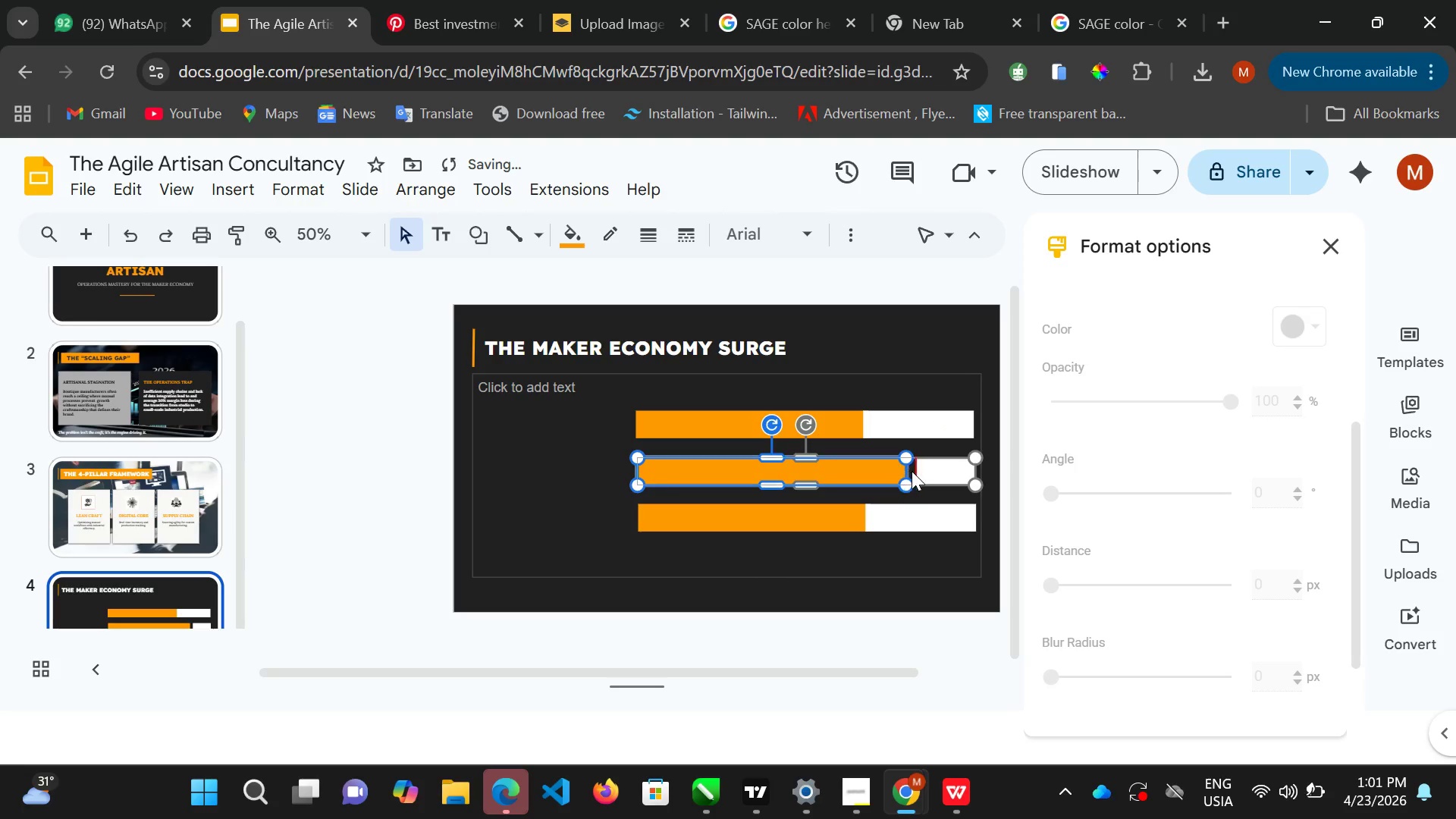 
left_click_drag(start_coordinate=[906, 470], to_coordinate=[913, 471])
 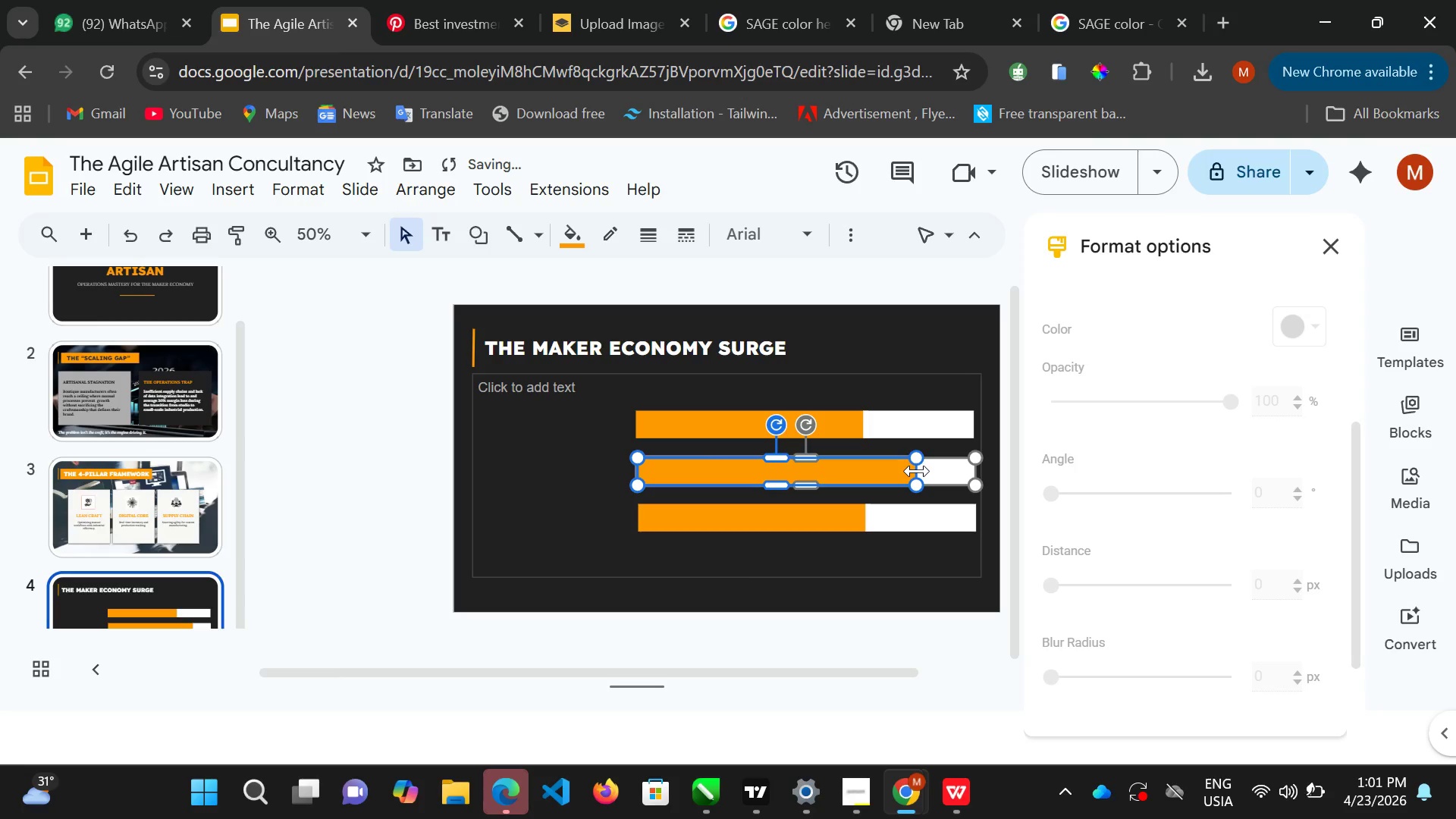 
triple_click([917, 471])
 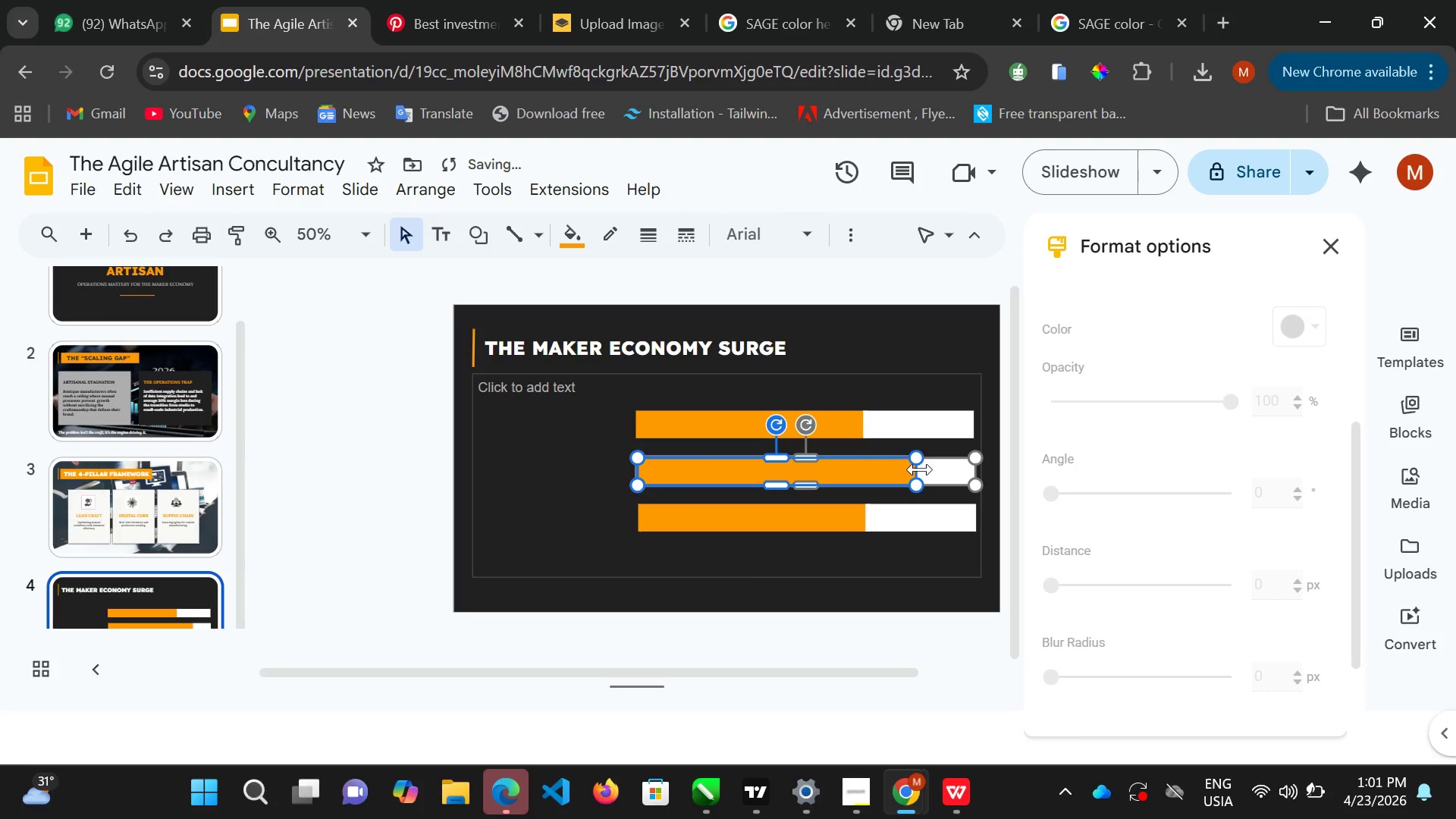 
left_click([920, 467])
 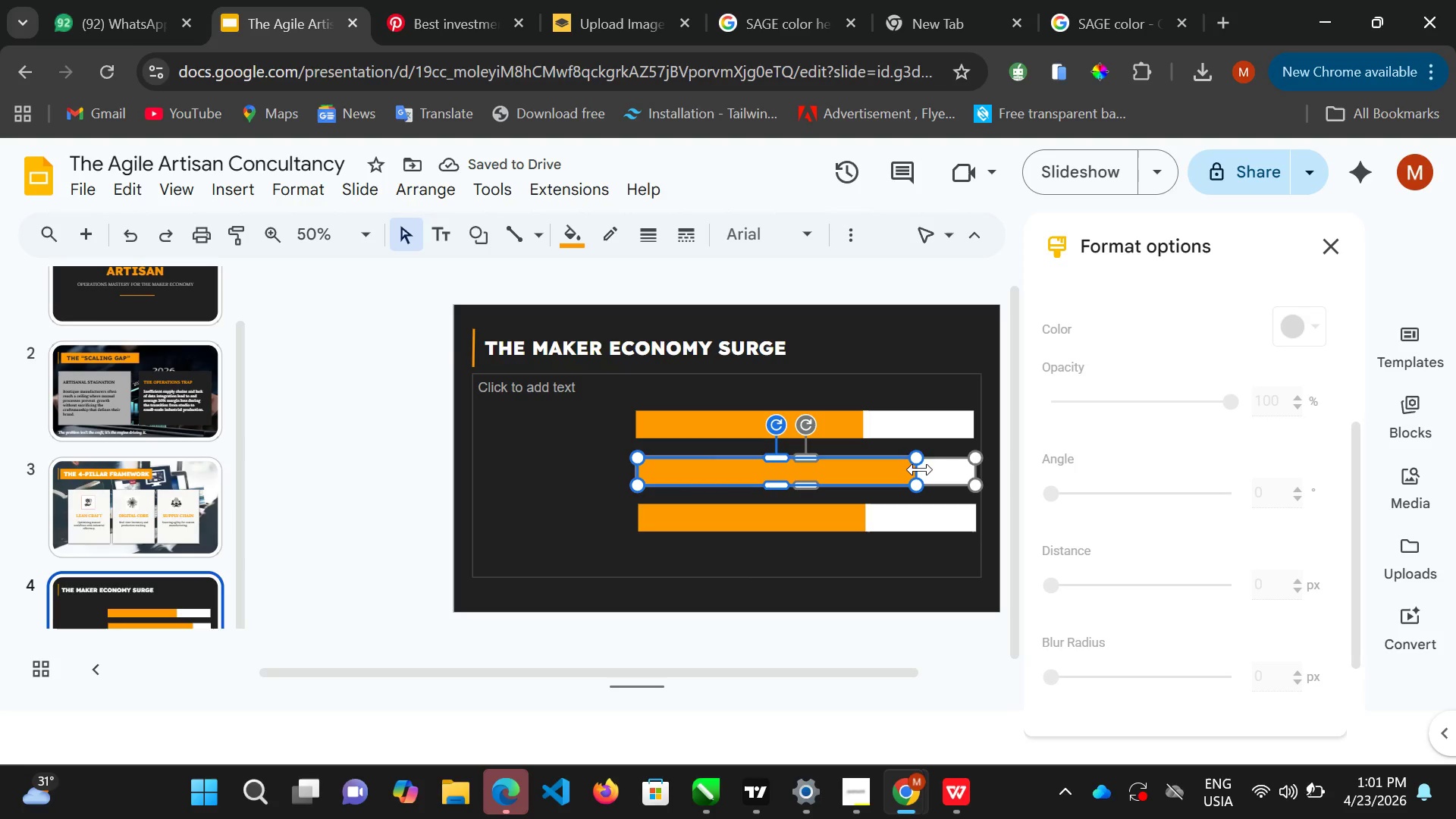 
left_click([922, 469])
 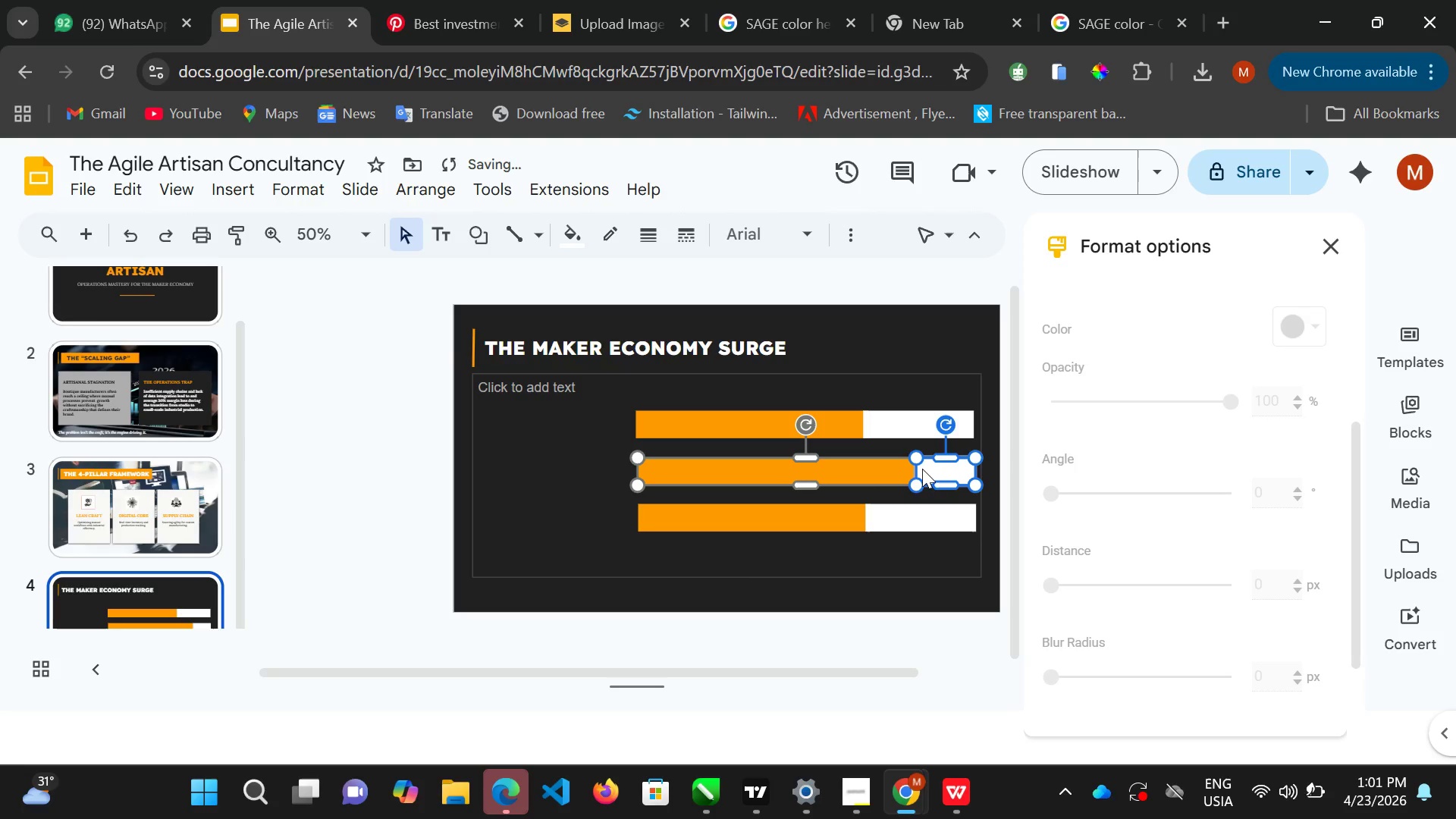 
left_click([922, 469])
 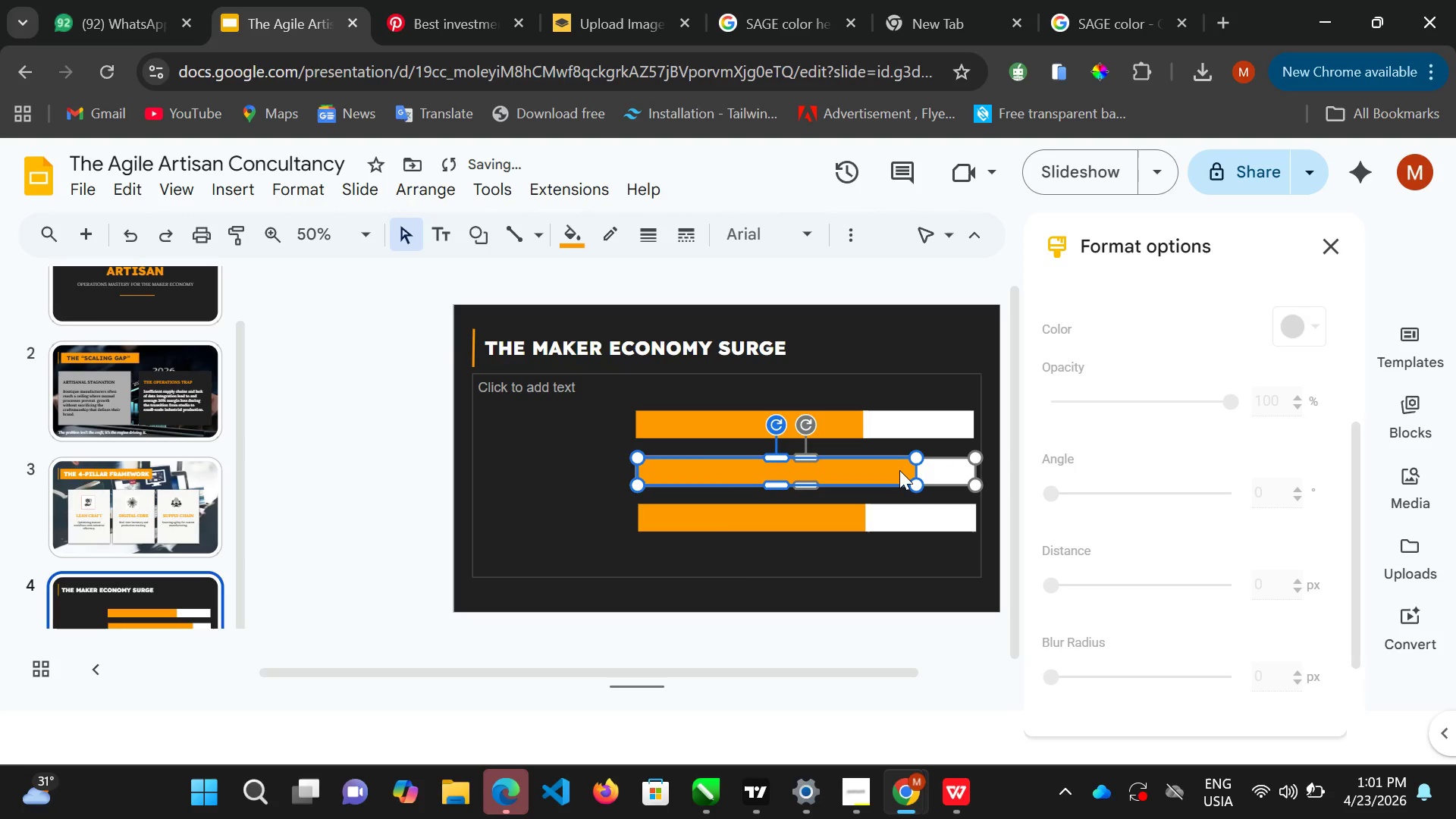 
double_click([899, 470])
 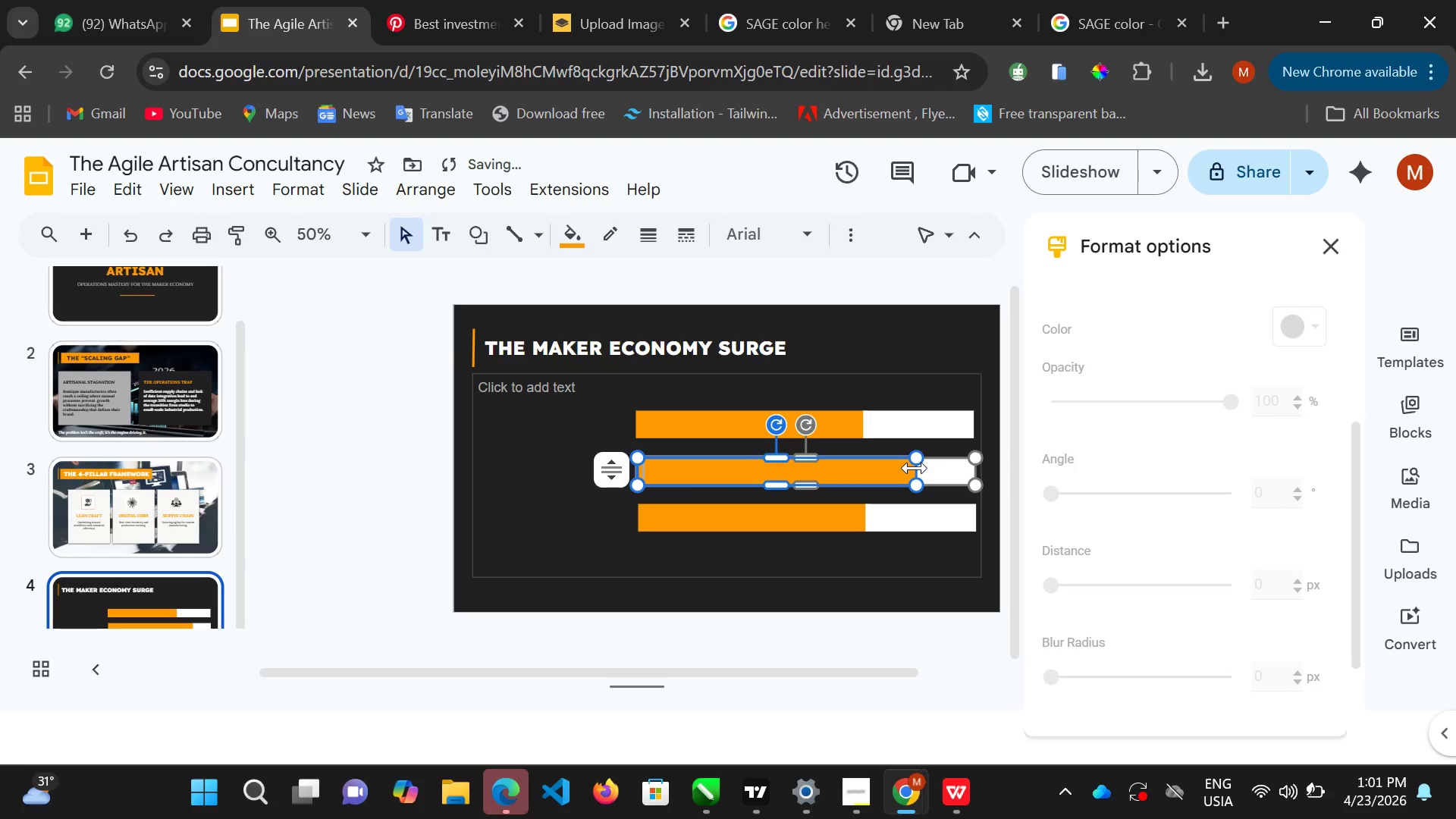 
left_click([915, 468])
 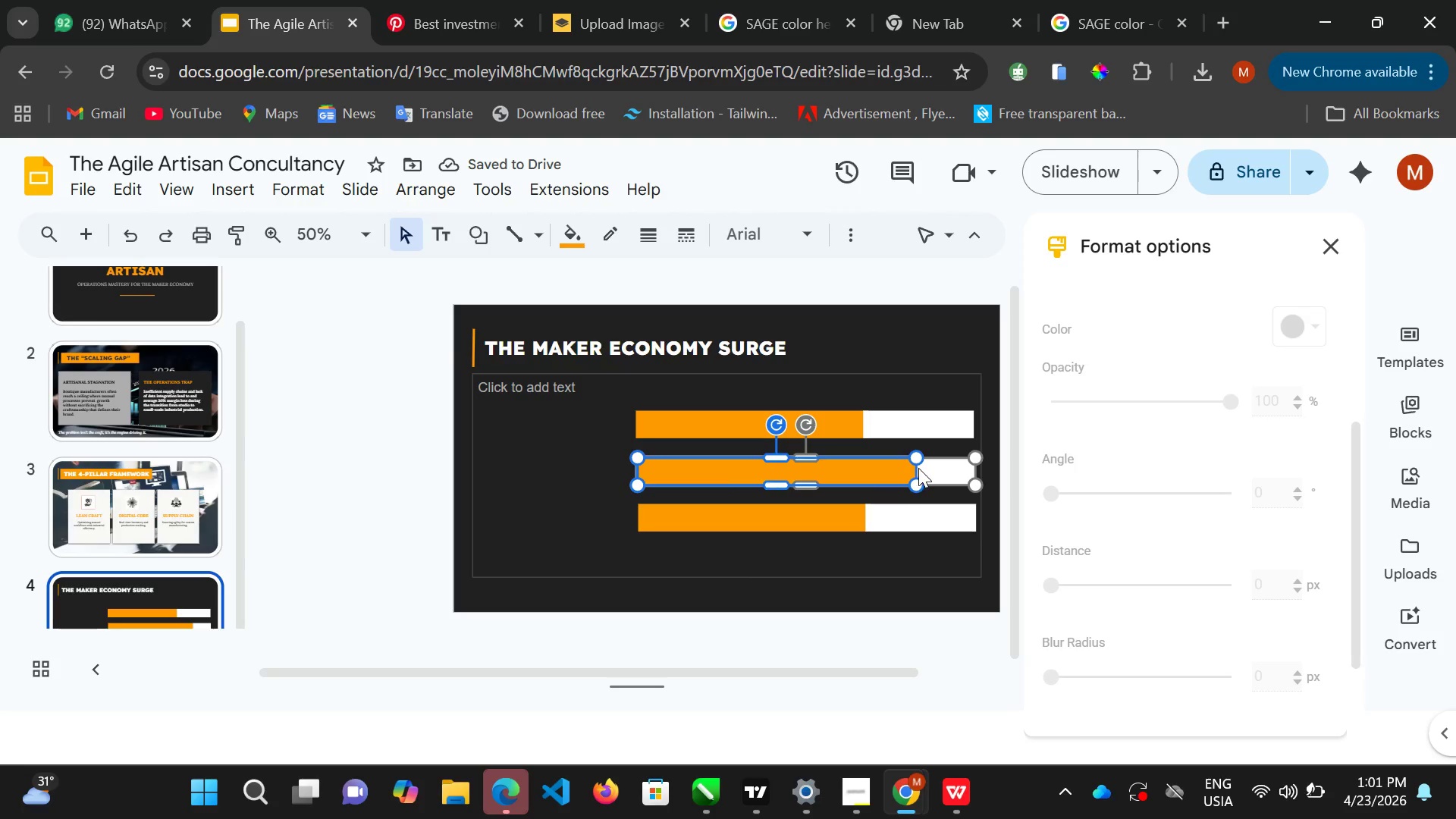 
left_click_drag(start_coordinate=[915, 468], to_coordinate=[923, 469])
 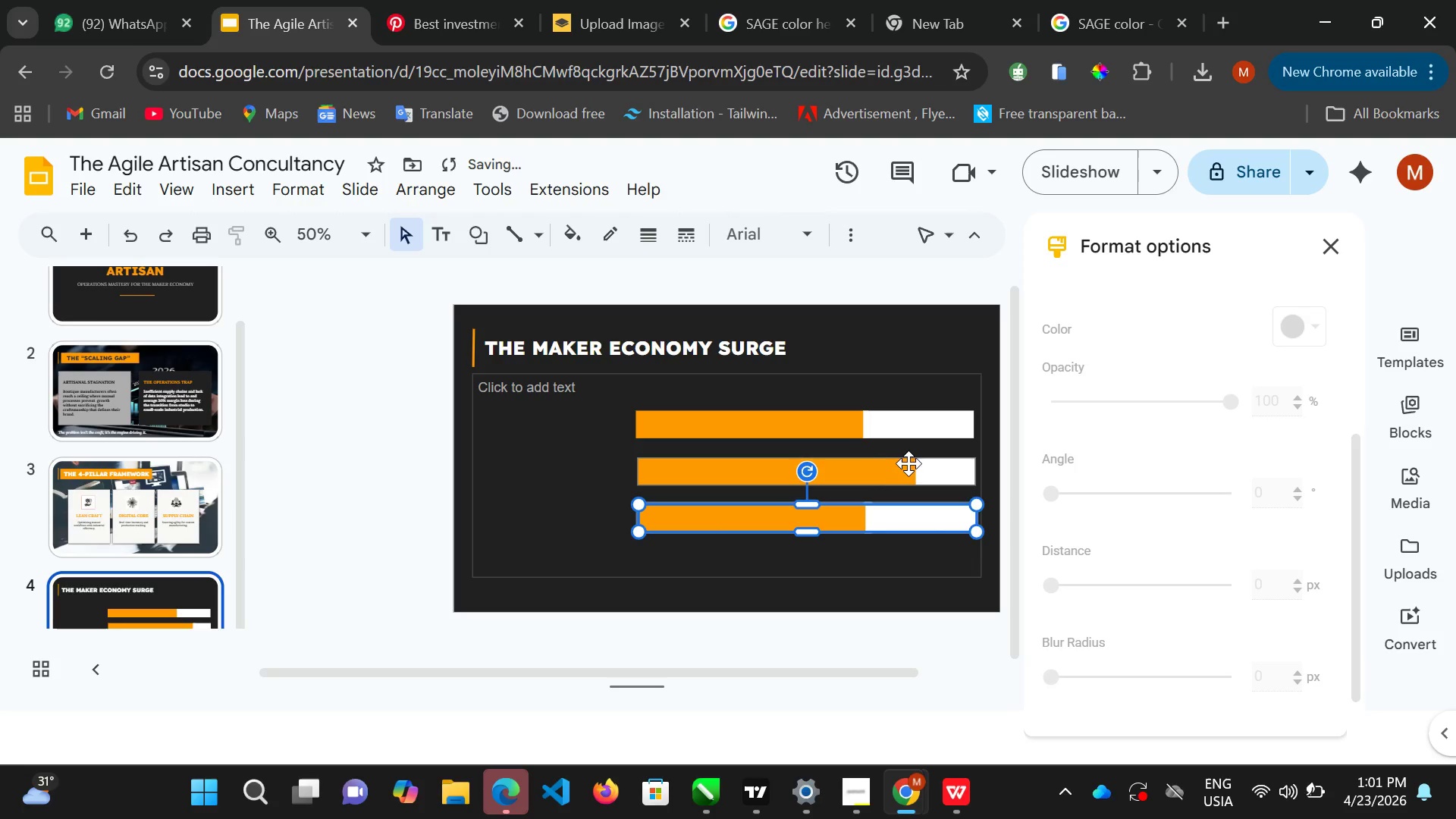 
left_click([905, 419])
 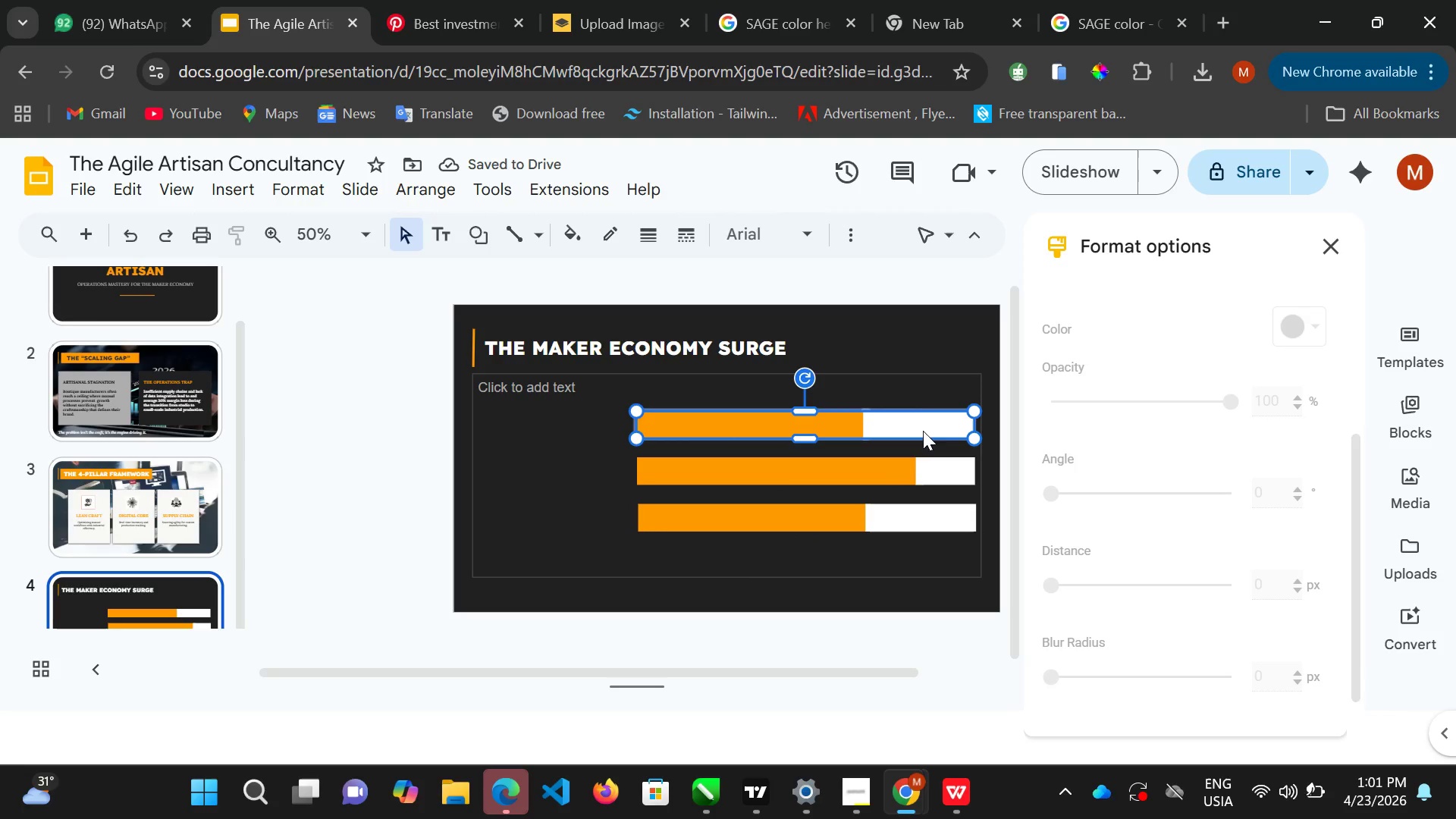 
left_click([923, 430])
 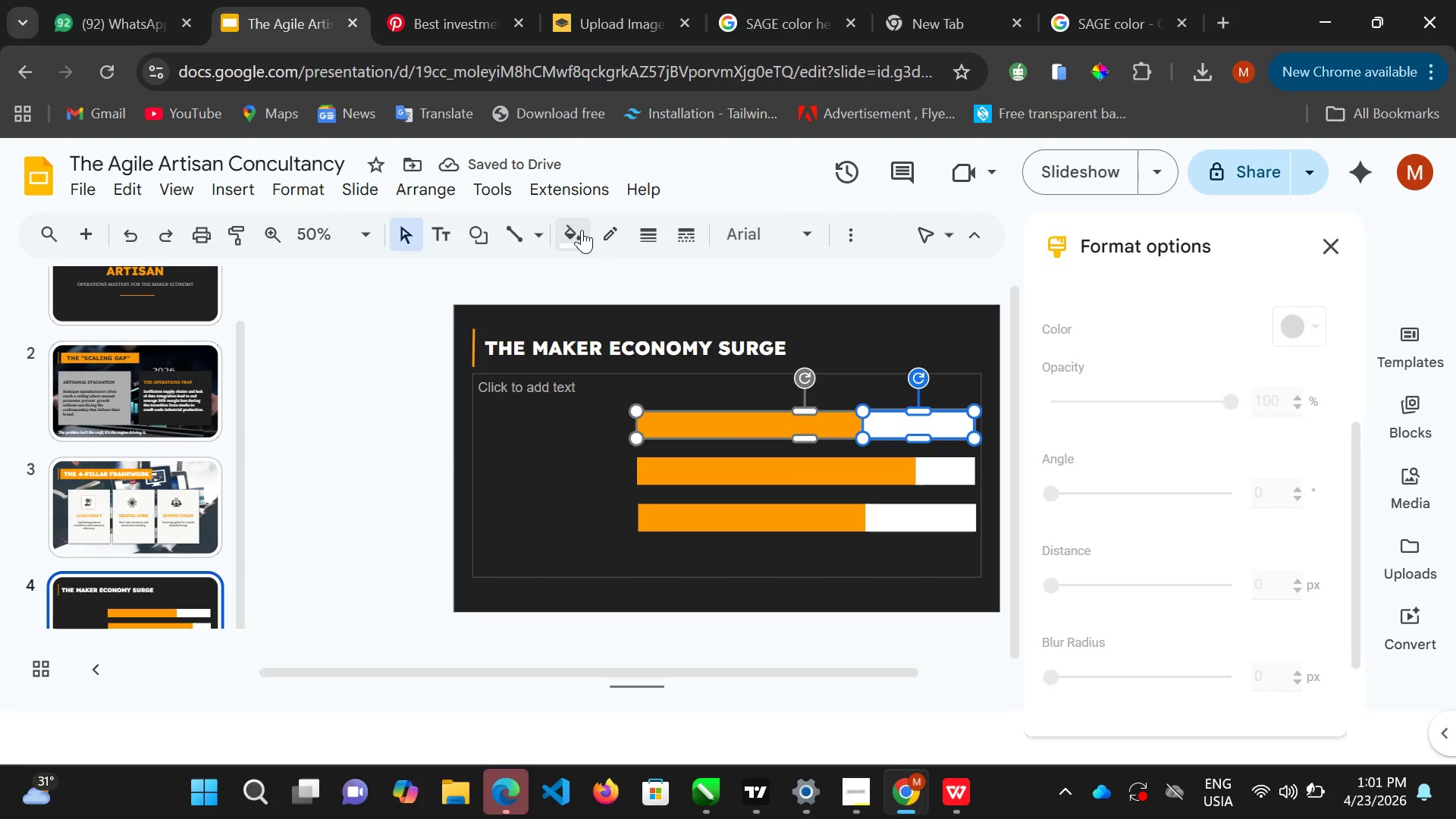 
left_click([582, 230])
 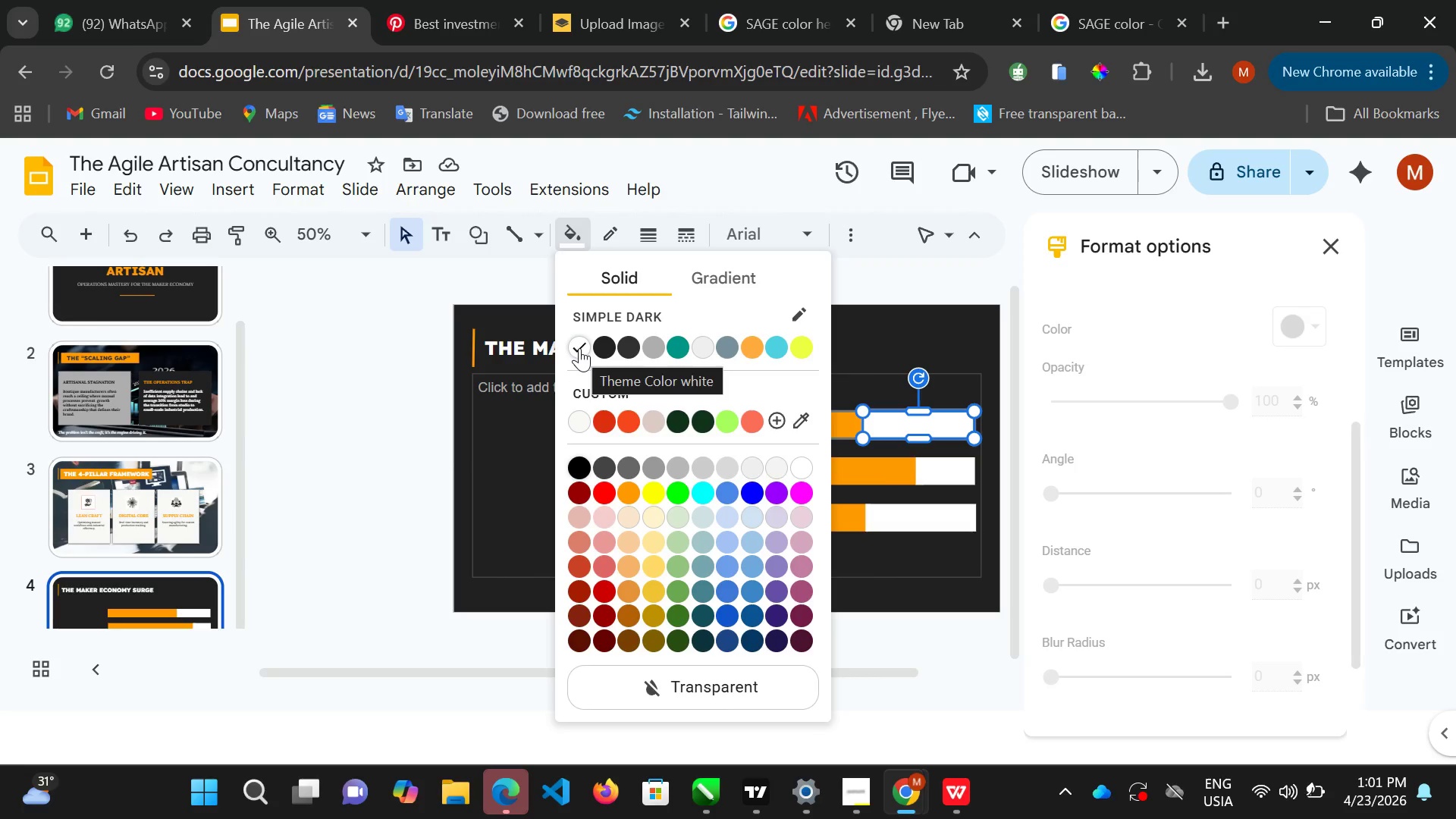 
mouse_move([602, 394])
 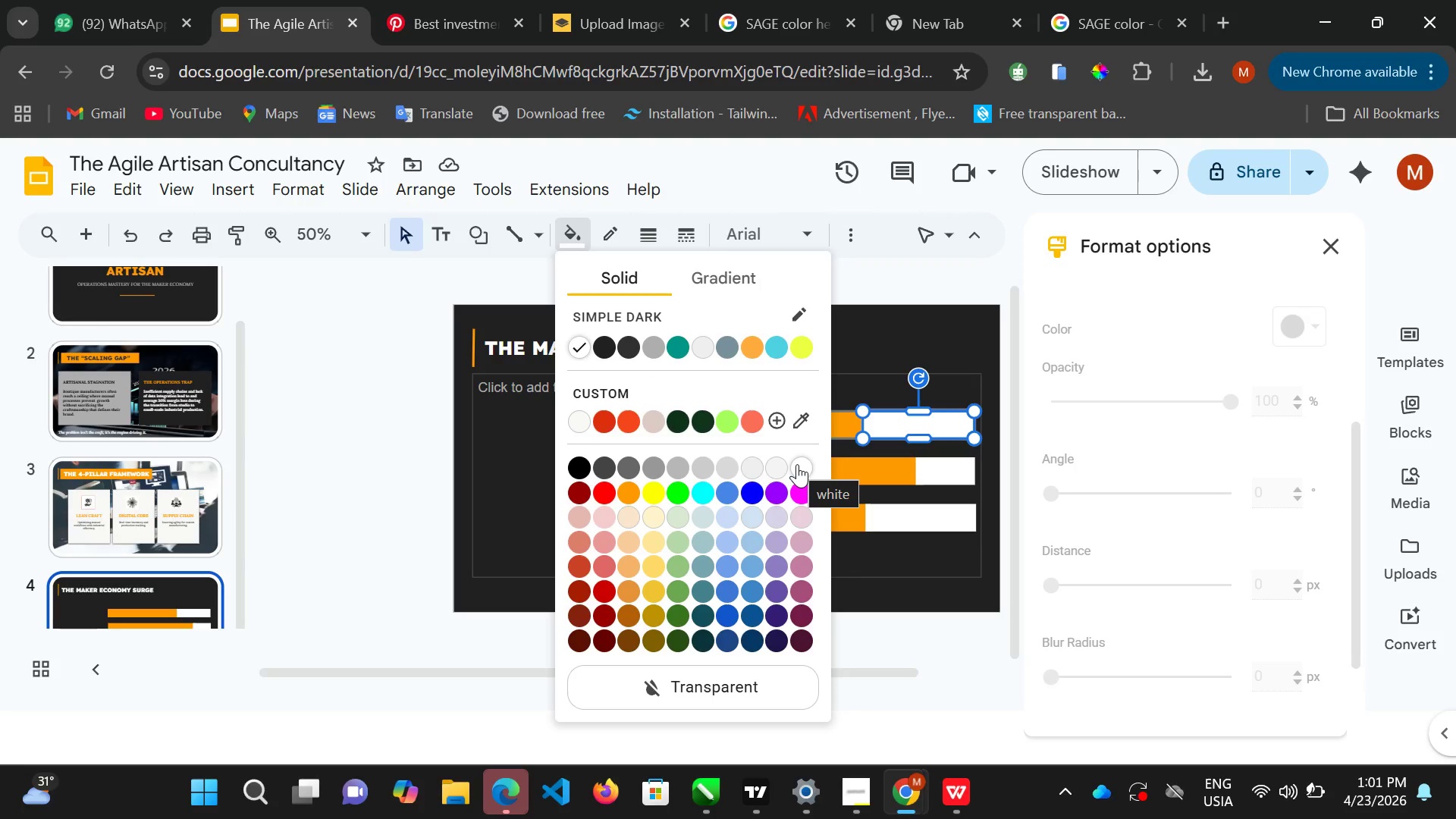 
left_click([797, 464])
 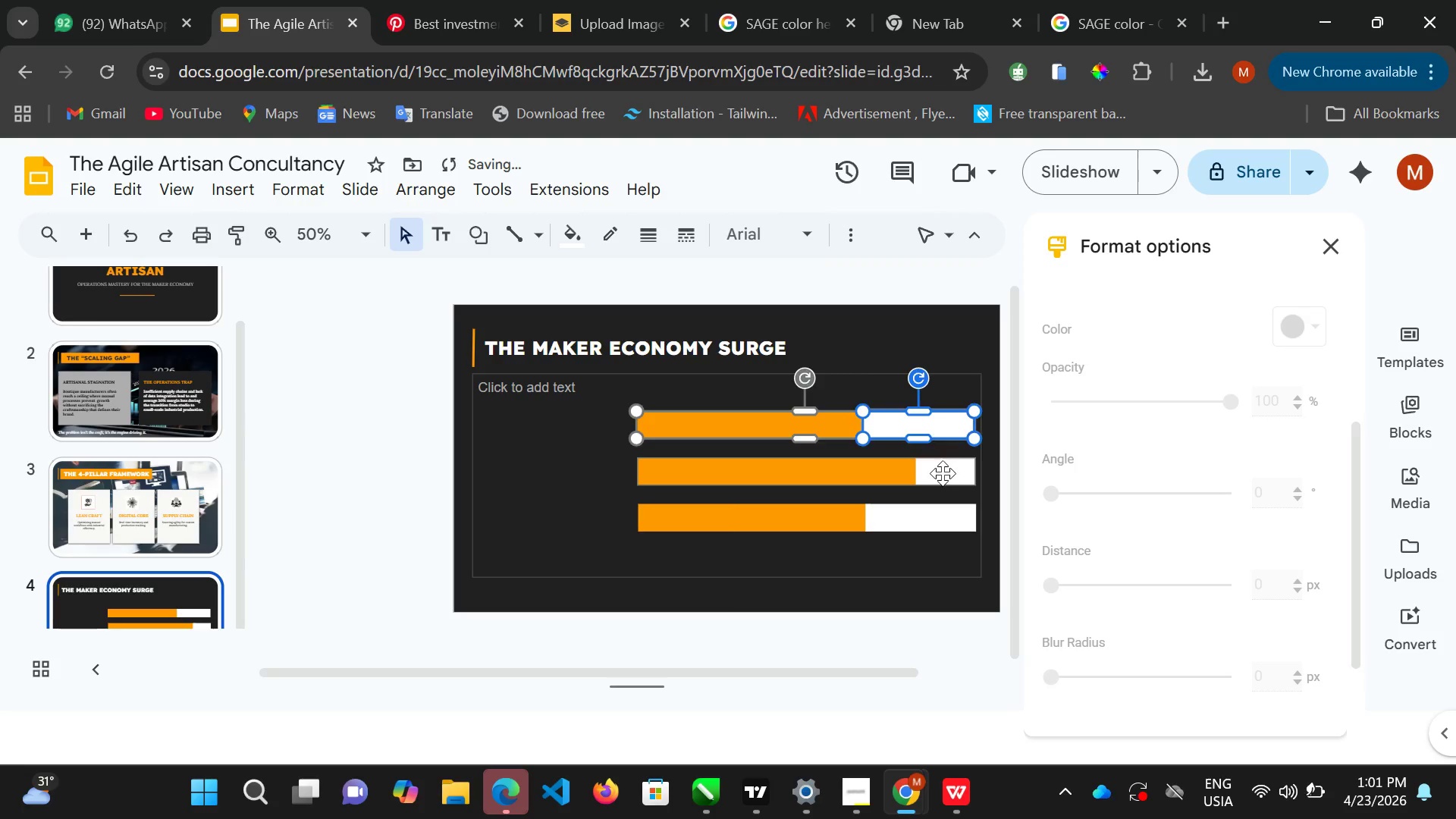 
double_click([943, 473])
 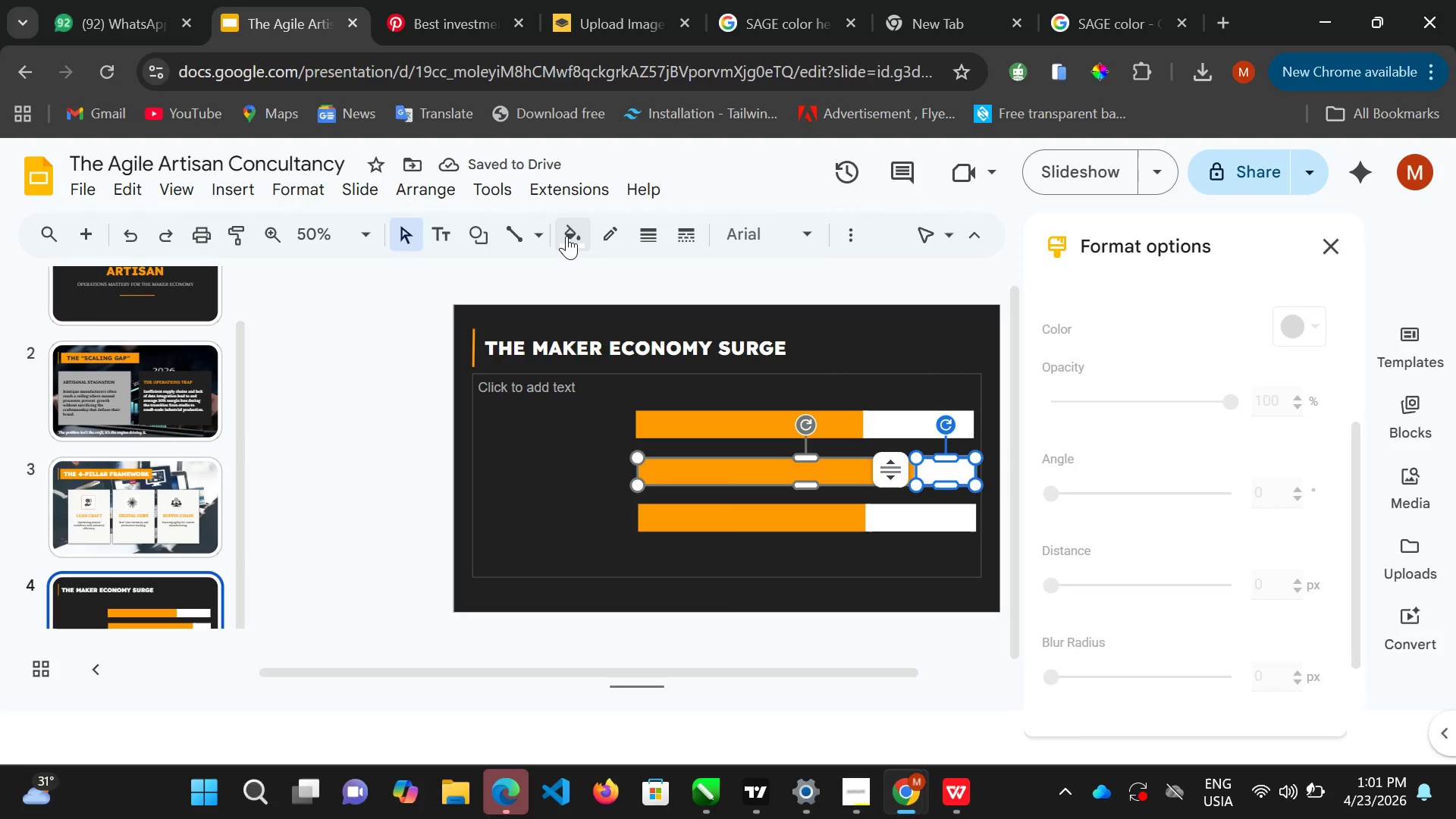 
left_click([566, 234])
 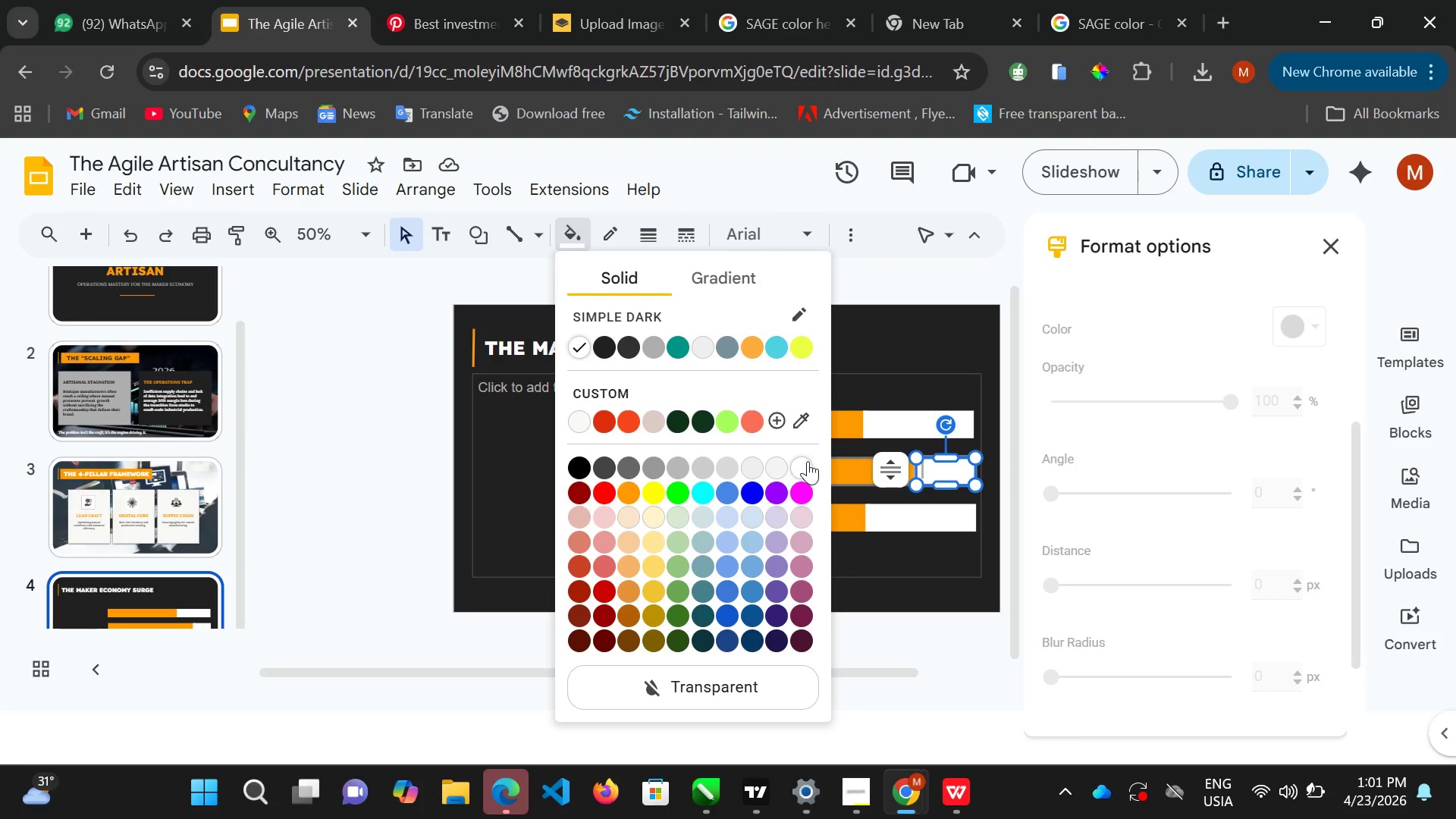 
left_click([808, 465])
 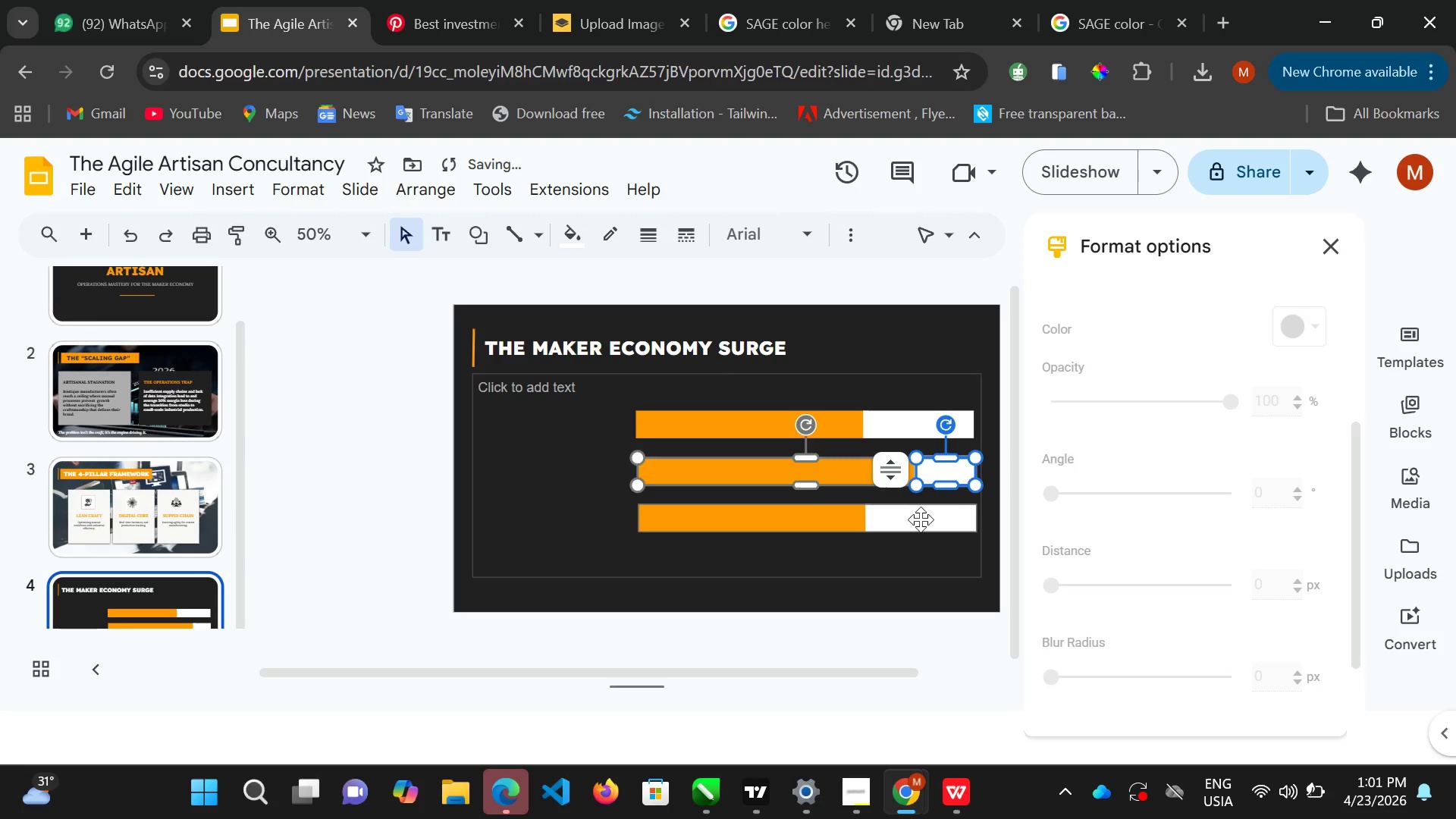 
double_click([920, 519])
 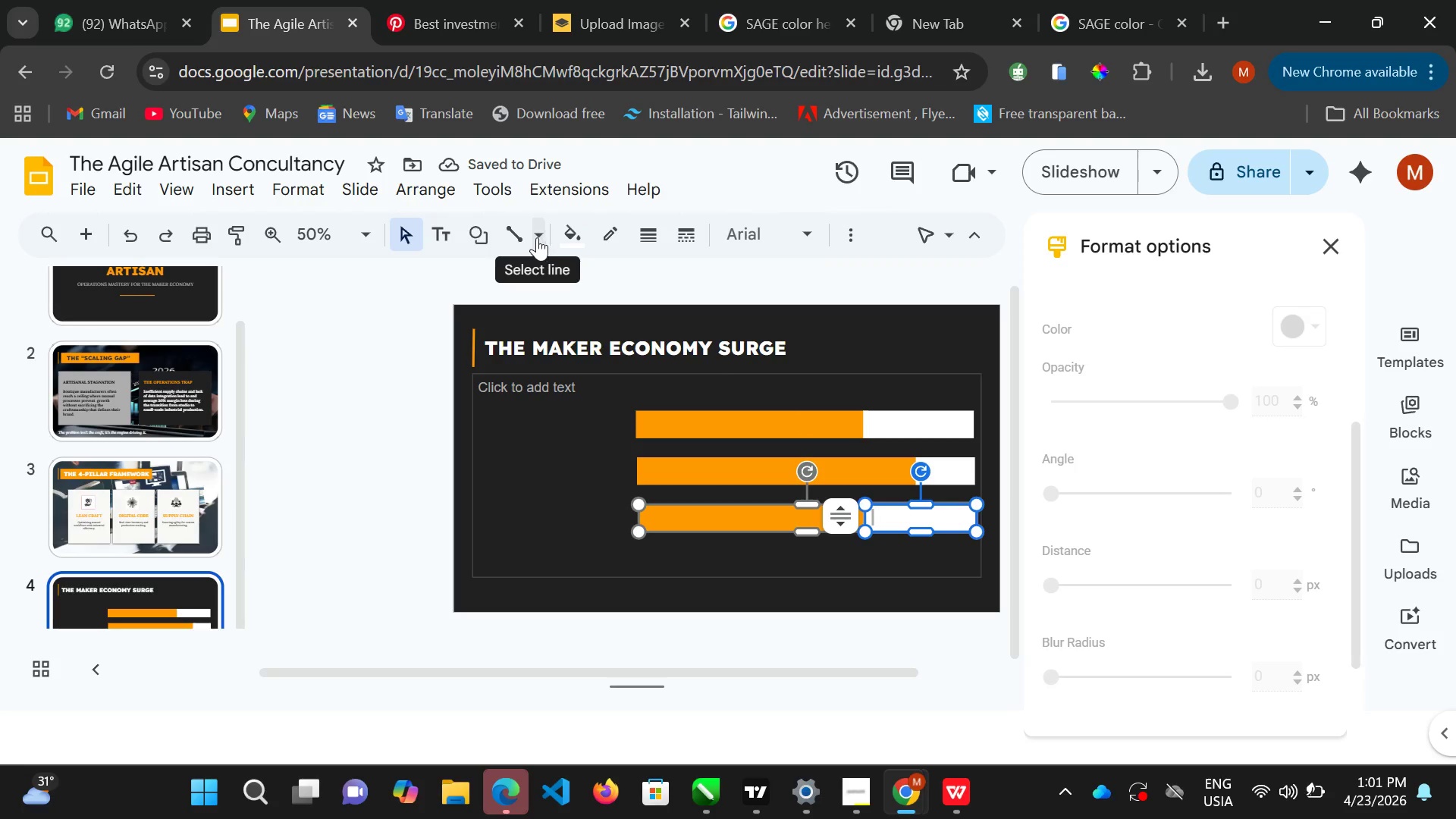 
left_click([563, 231])
 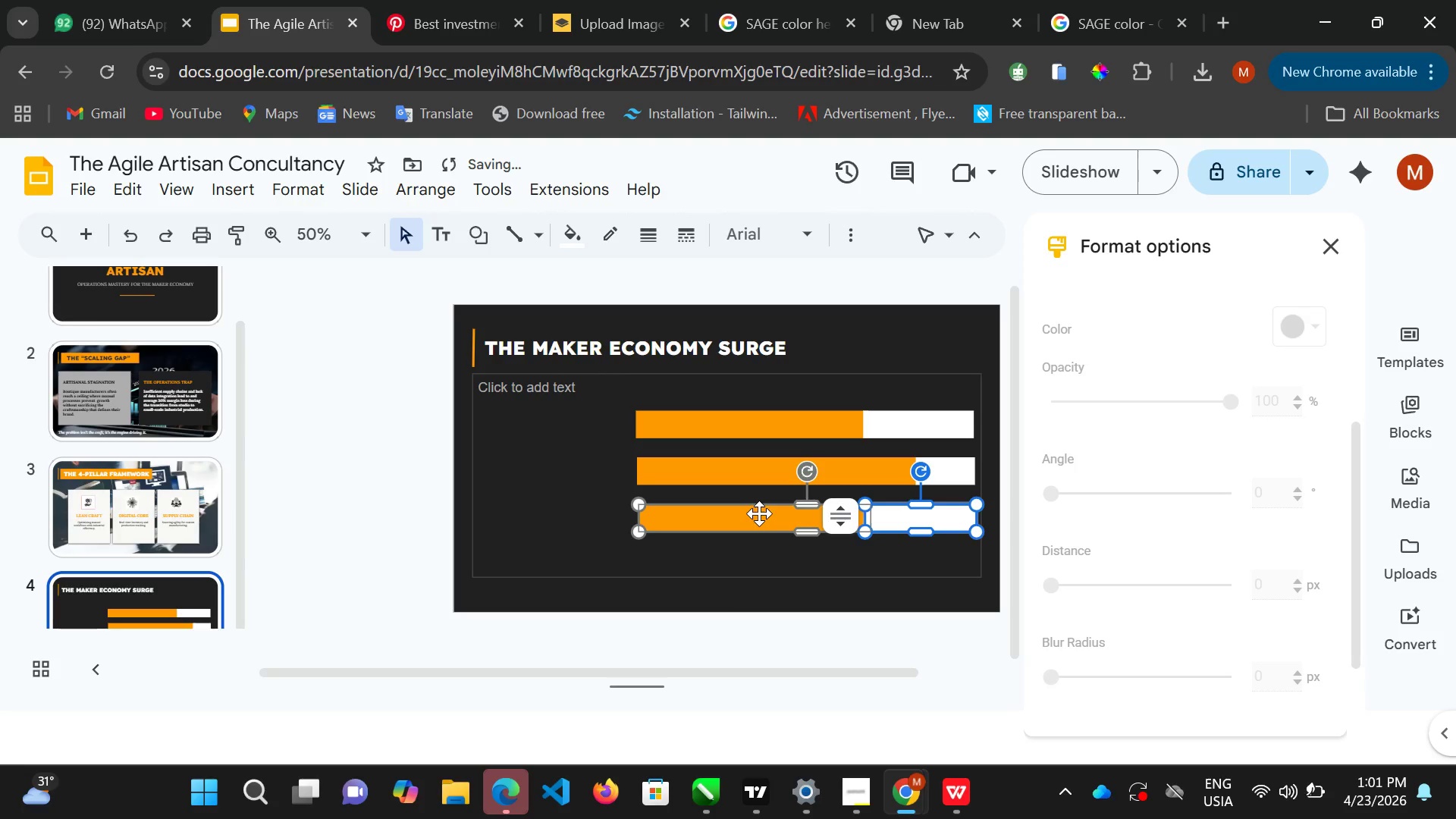 
double_click([756, 524])
 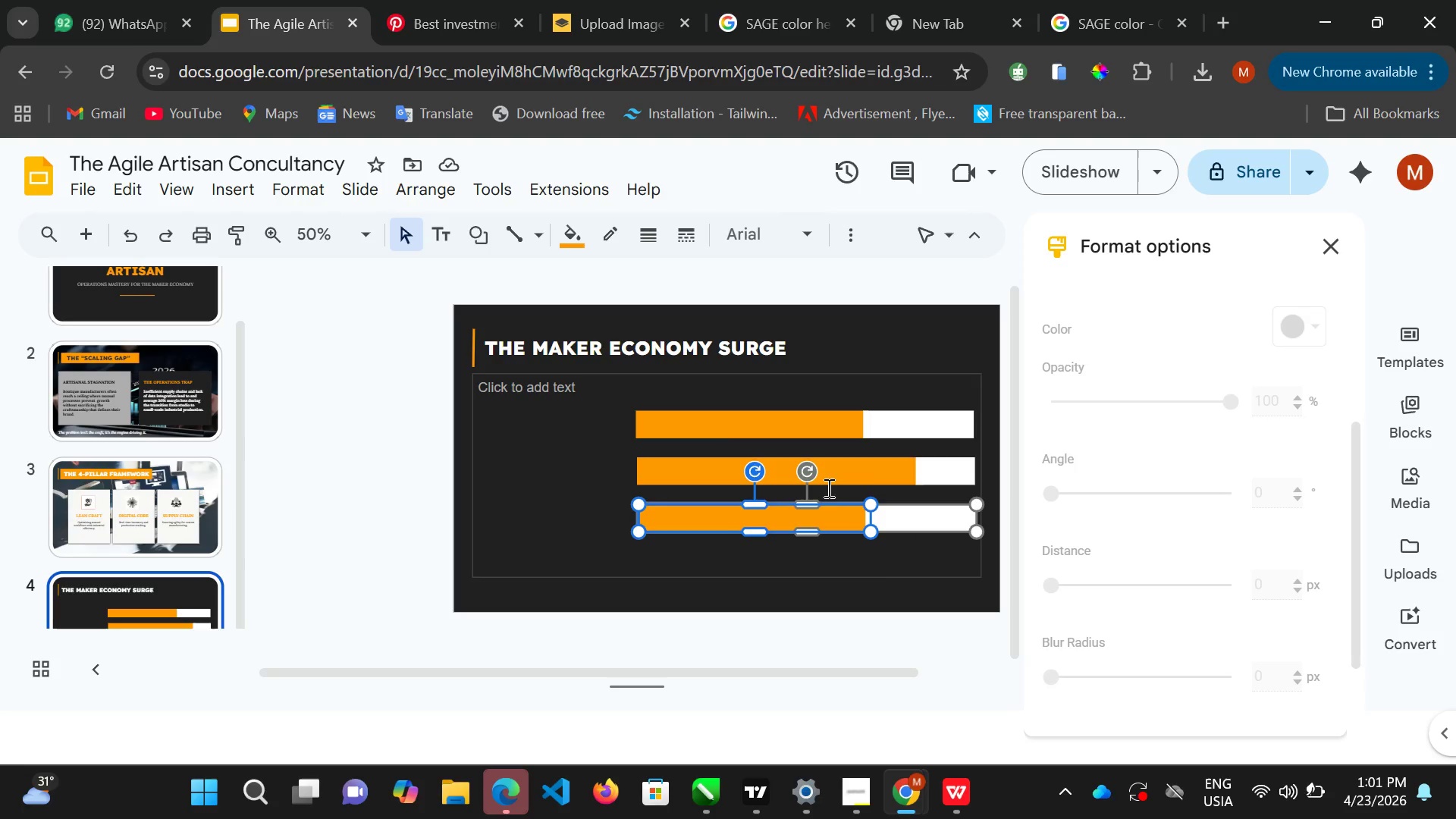 
wait(5.25)
 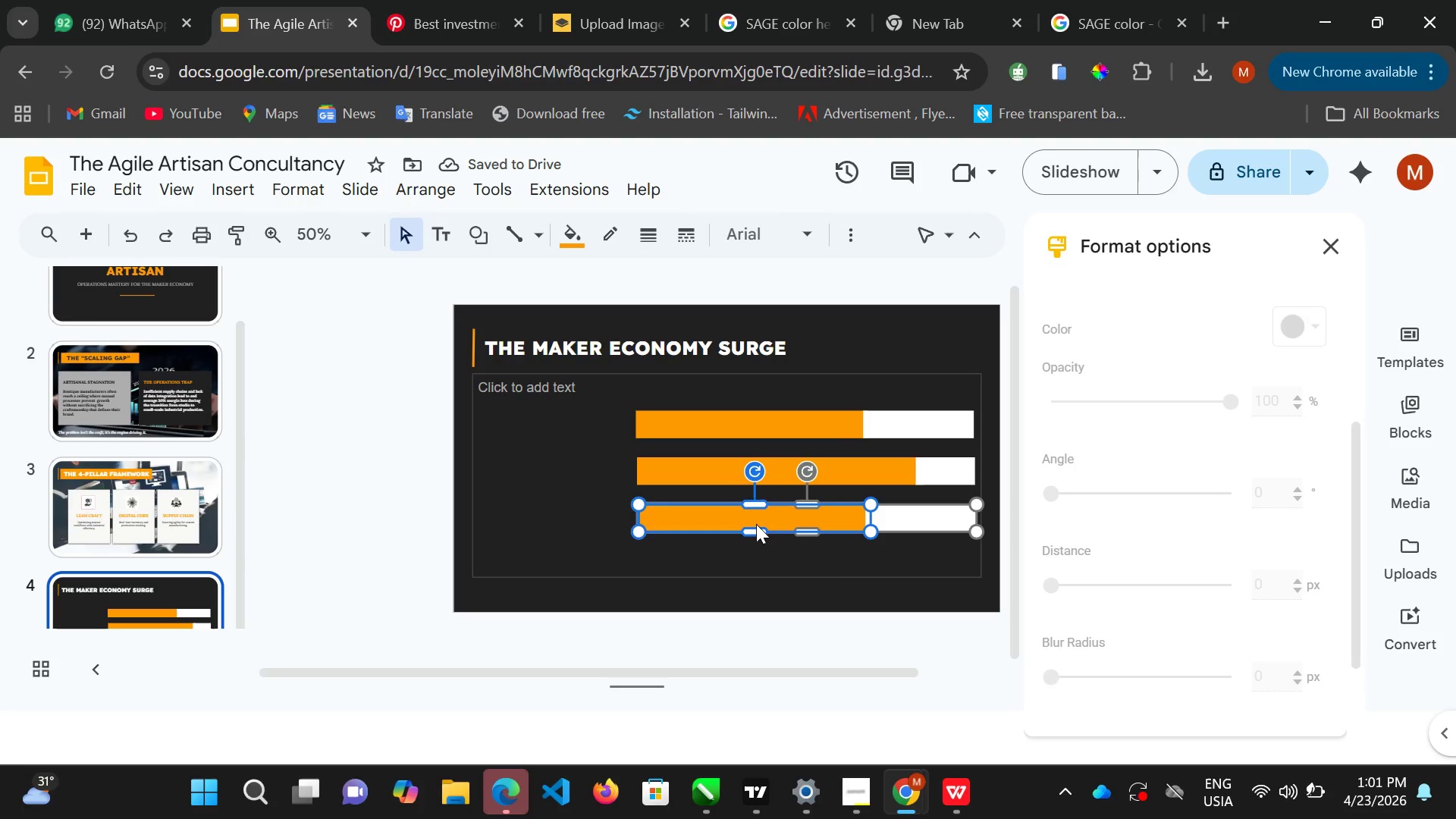 
left_click([892, 469])
 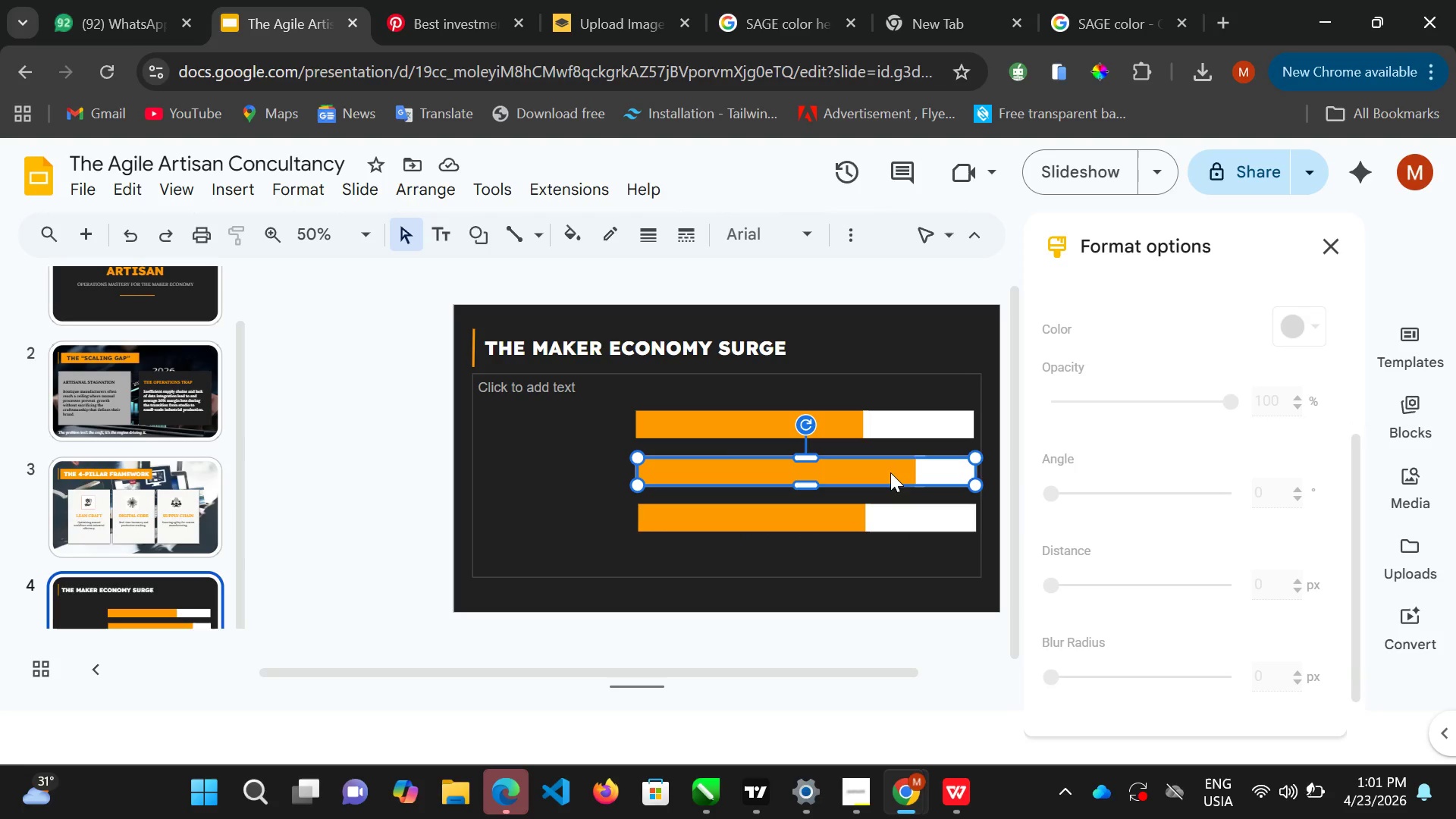 
double_click([896, 463])
 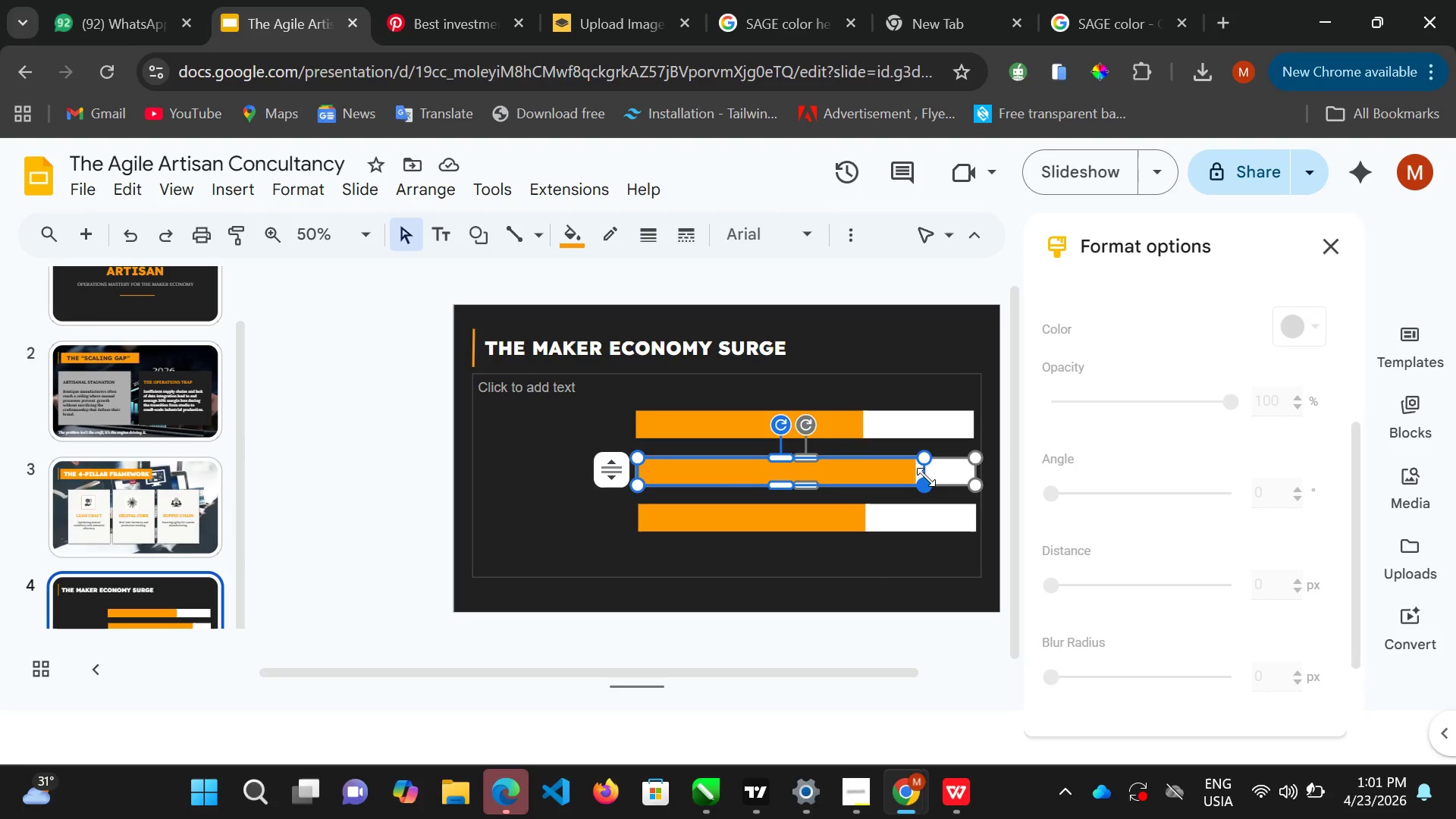 
double_click([924, 469])
 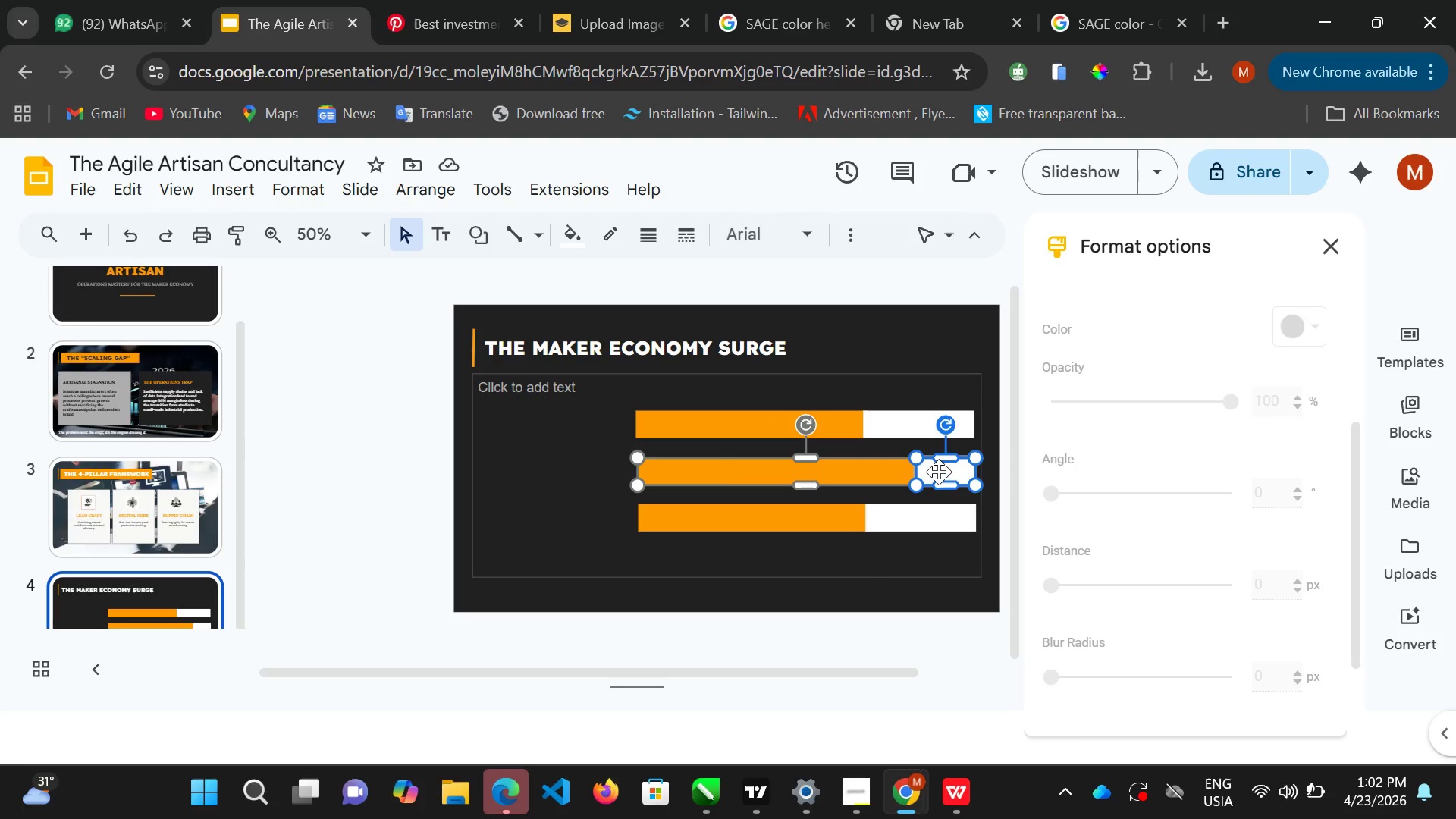 
left_click_drag(start_coordinate=[935, 472], to_coordinate=[939, 472])
 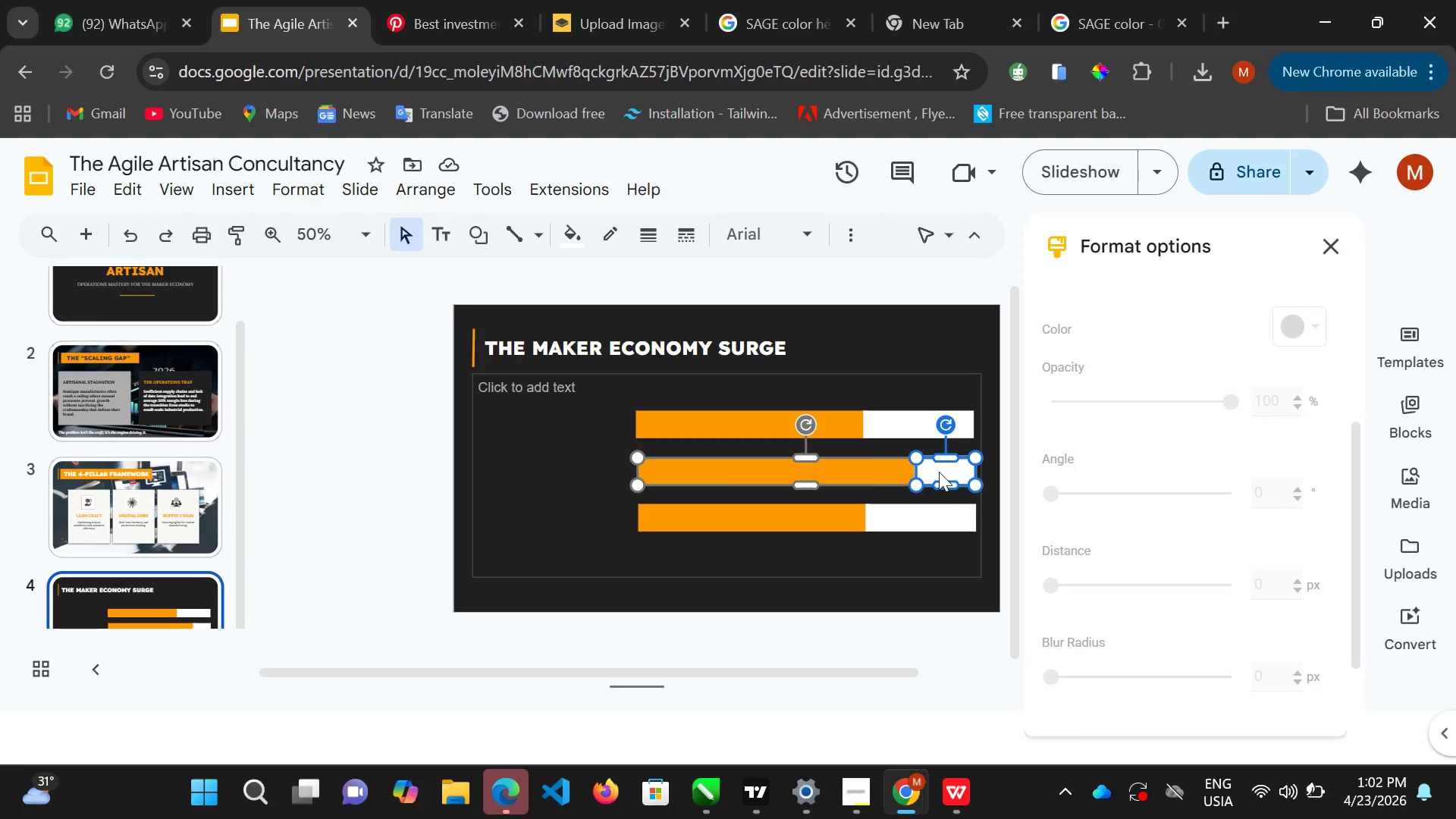 
double_click([939, 472])
 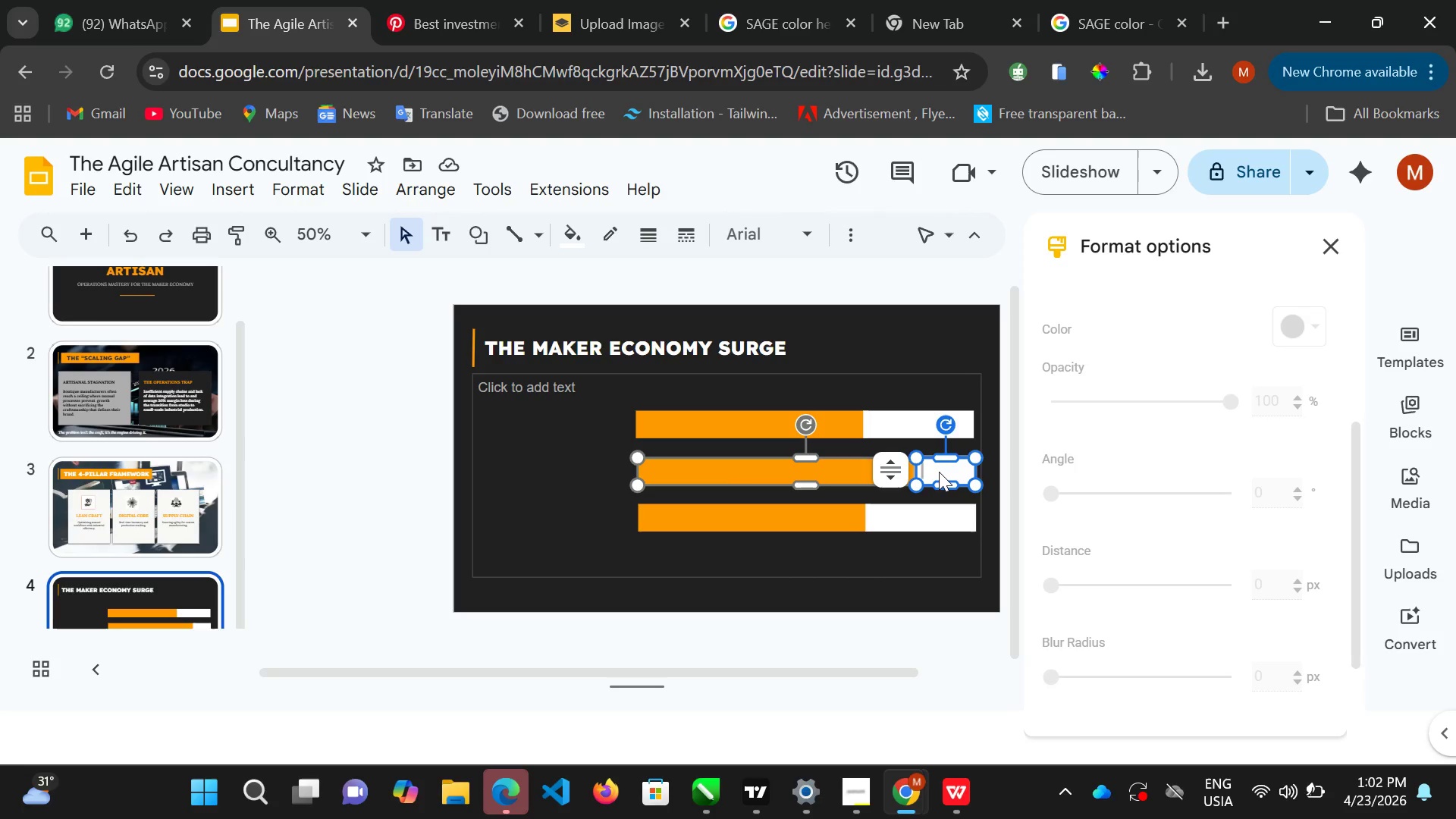 
triple_click([939, 472])
 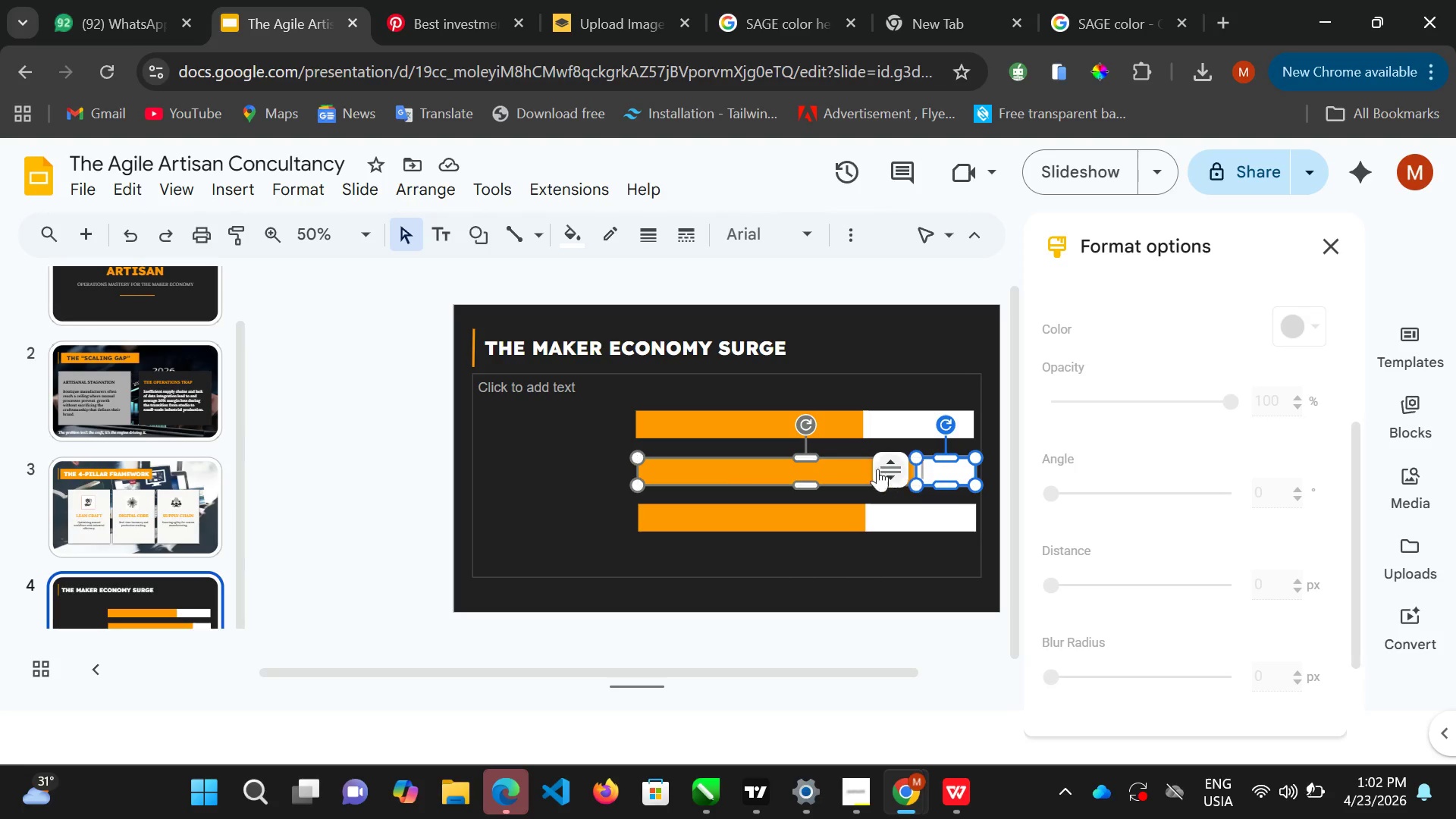 
triple_click([939, 472])
 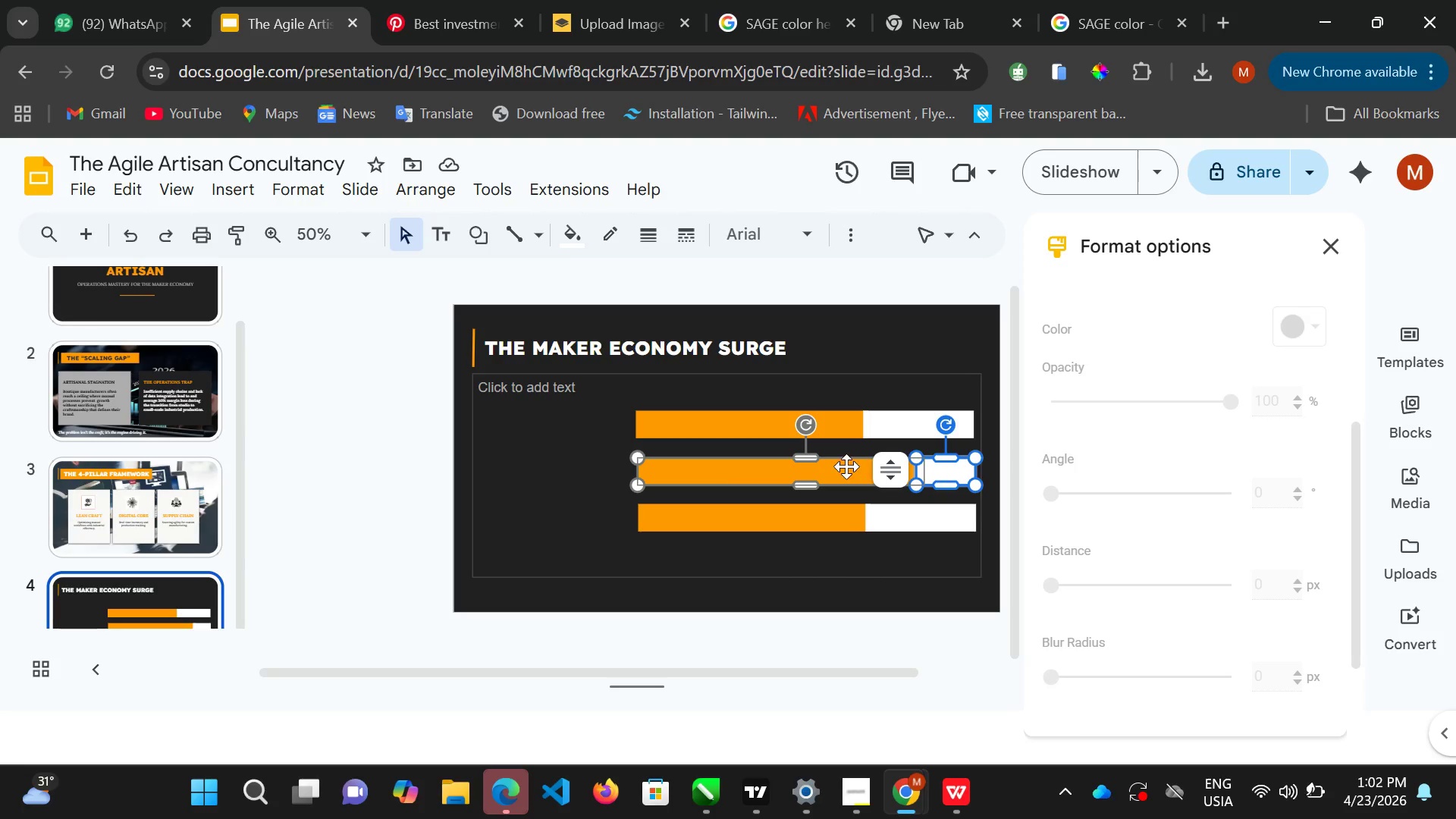 
left_click([844, 466])
 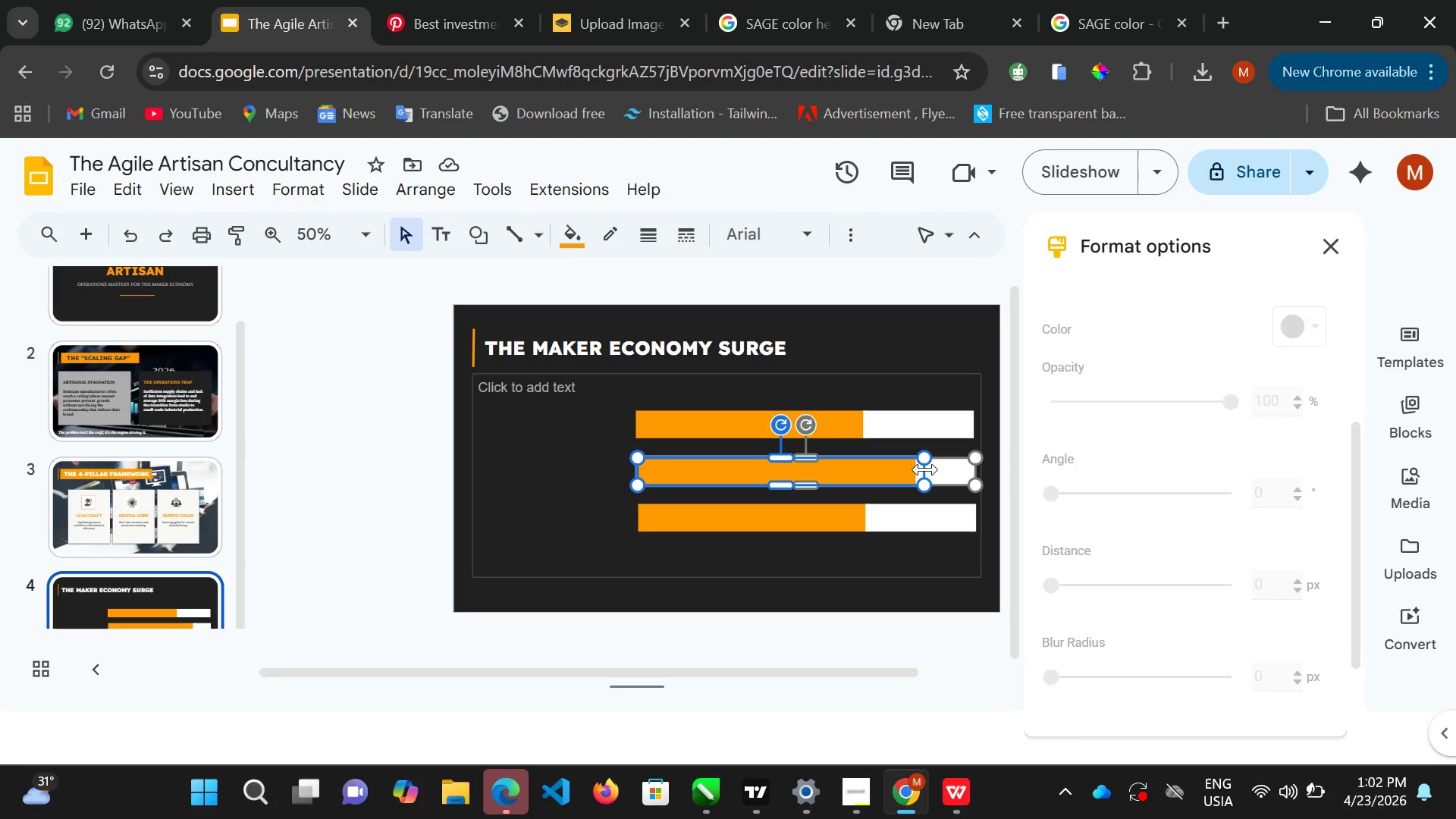 
double_click([925, 469])
 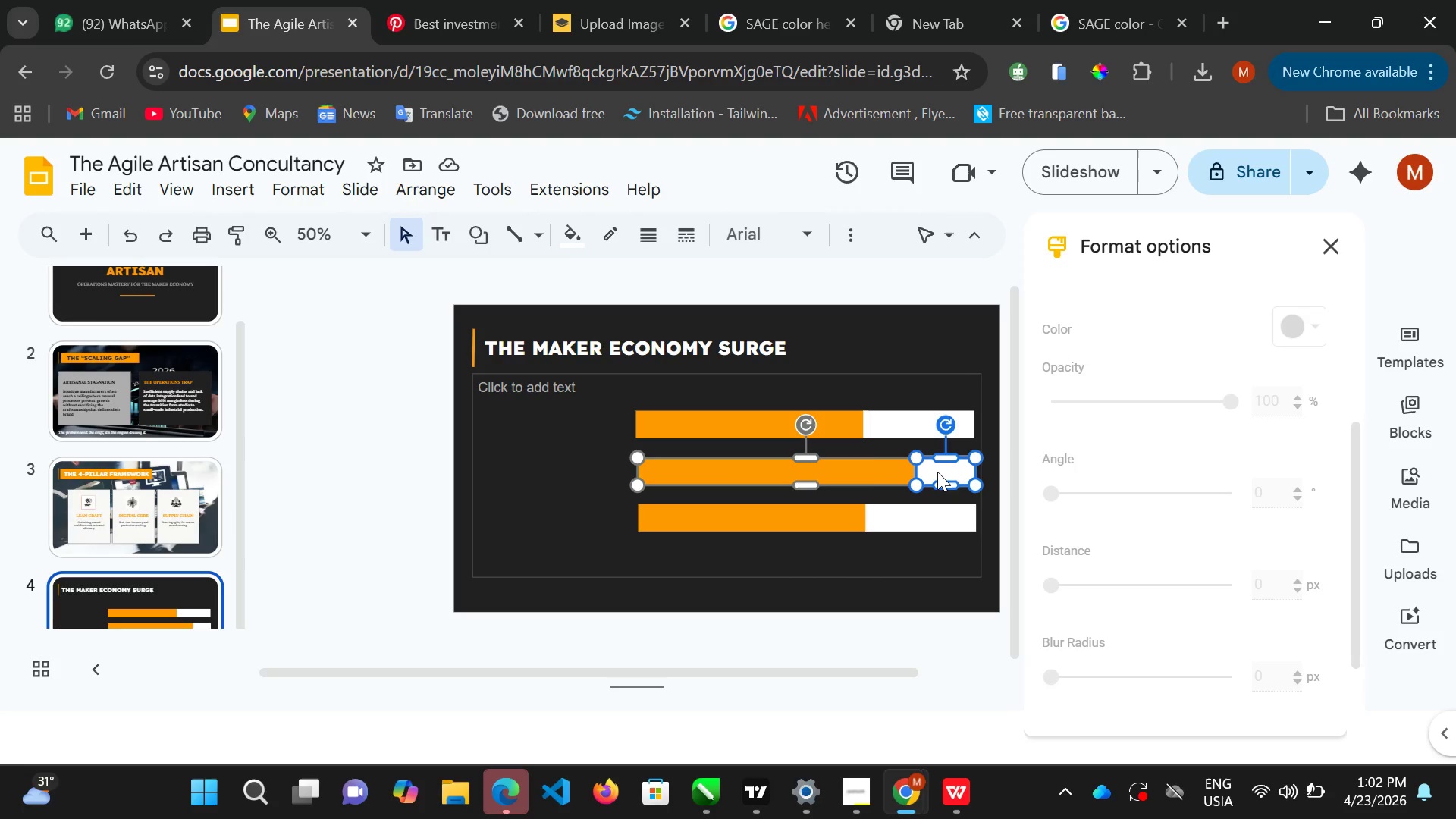 
triple_click([936, 472])
 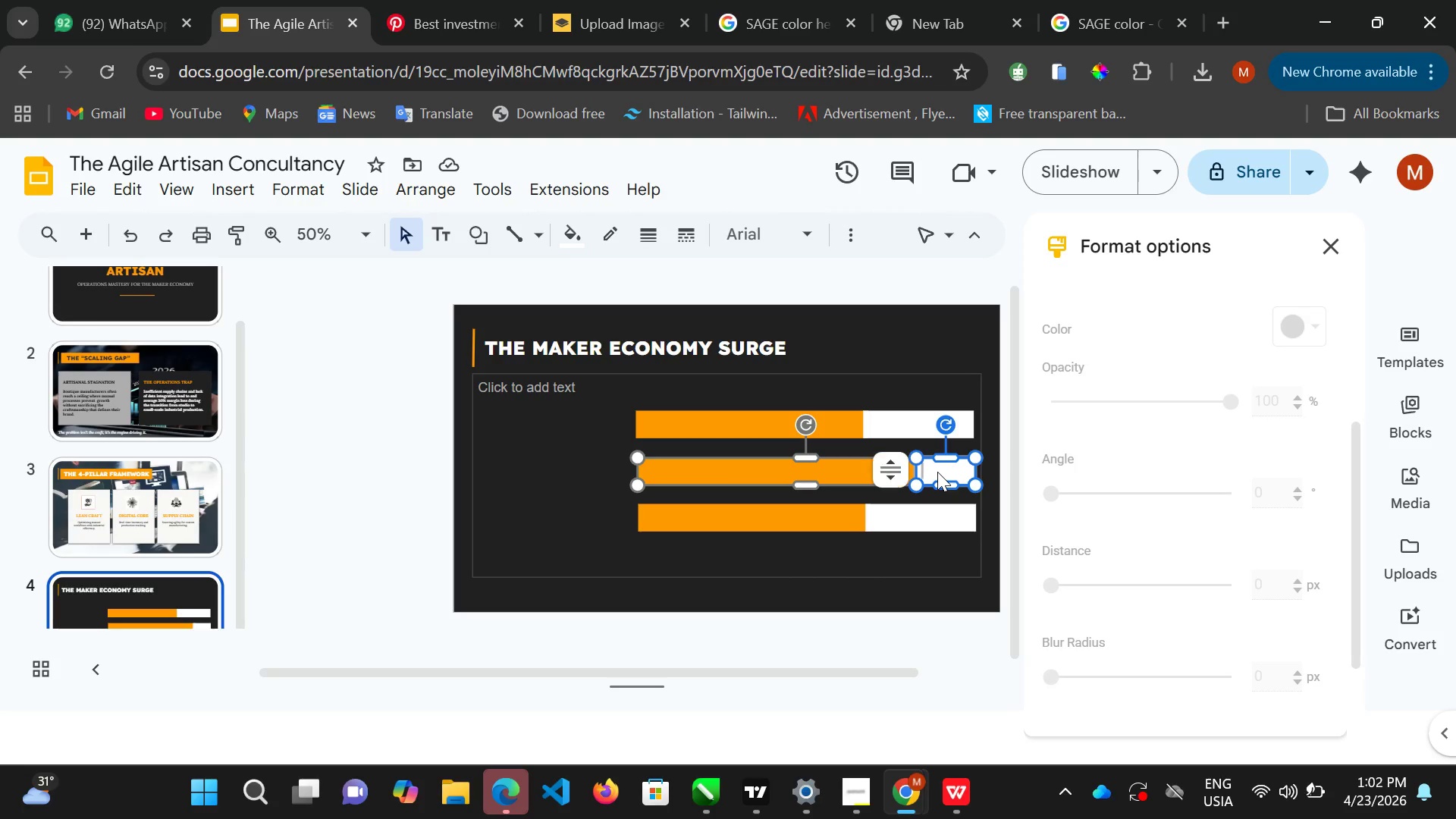 
triple_click([937, 472])
 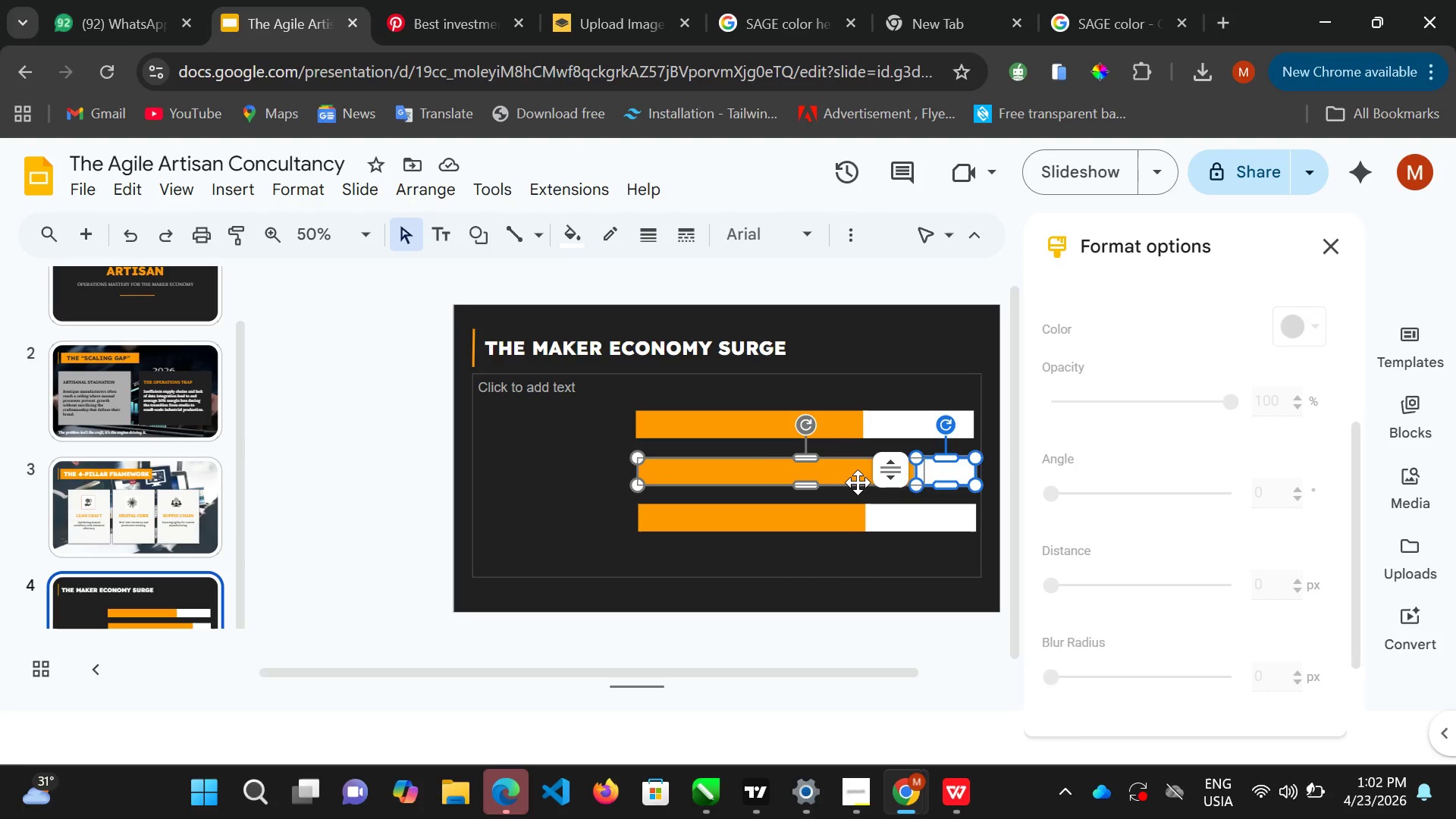 
left_click([857, 482])
 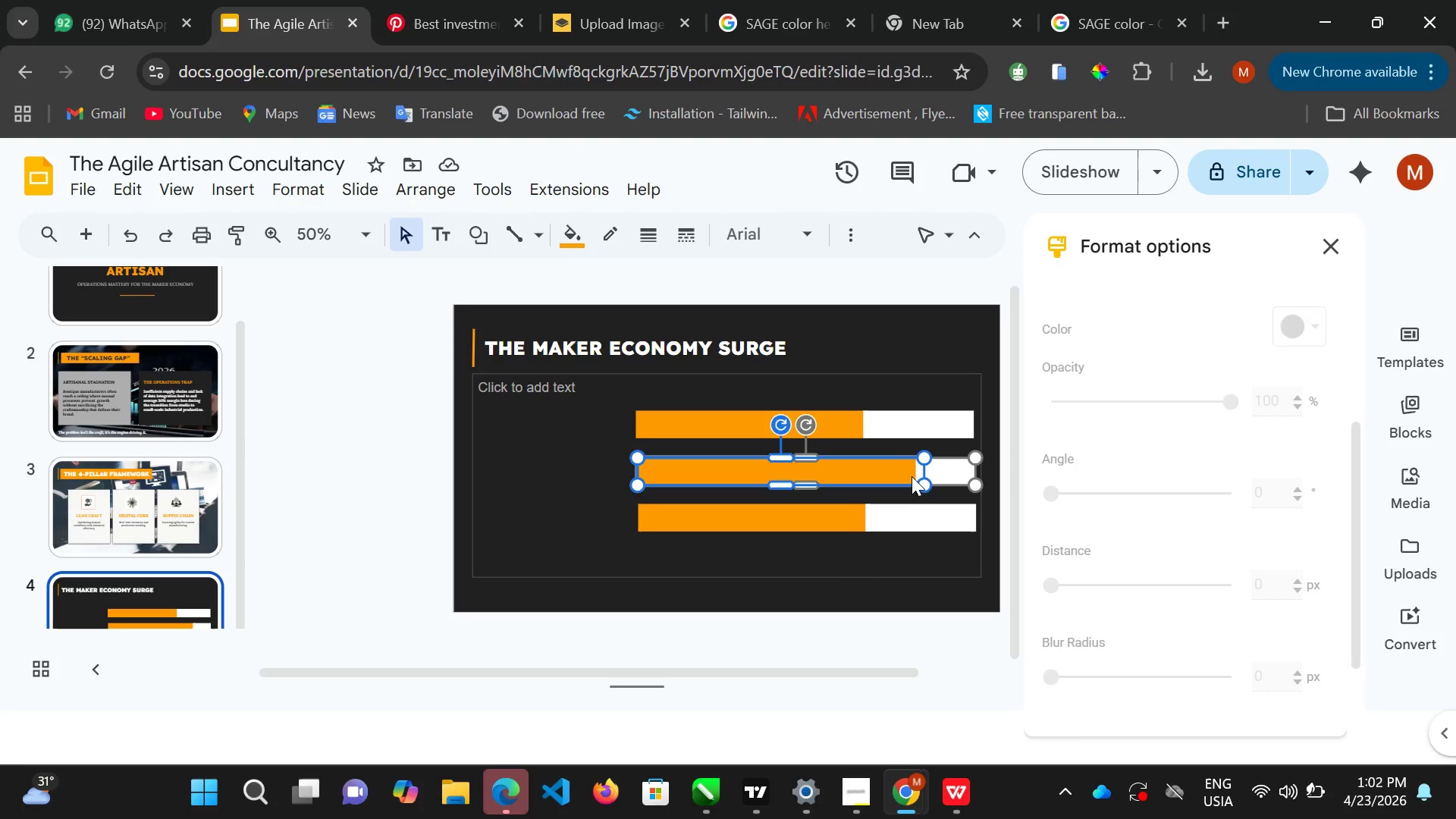 
left_click([912, 476])
 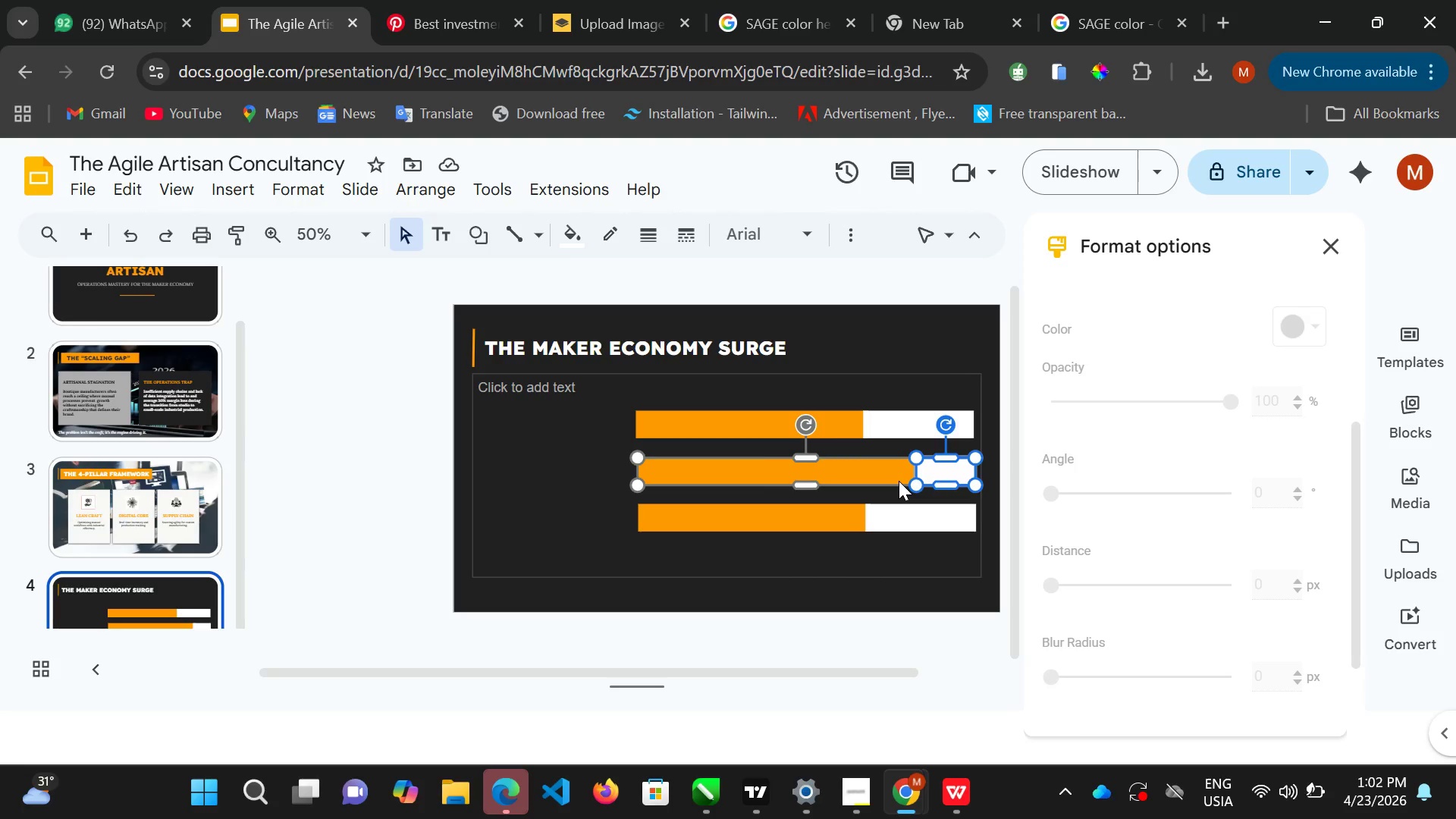 
left_click([899, 481])
 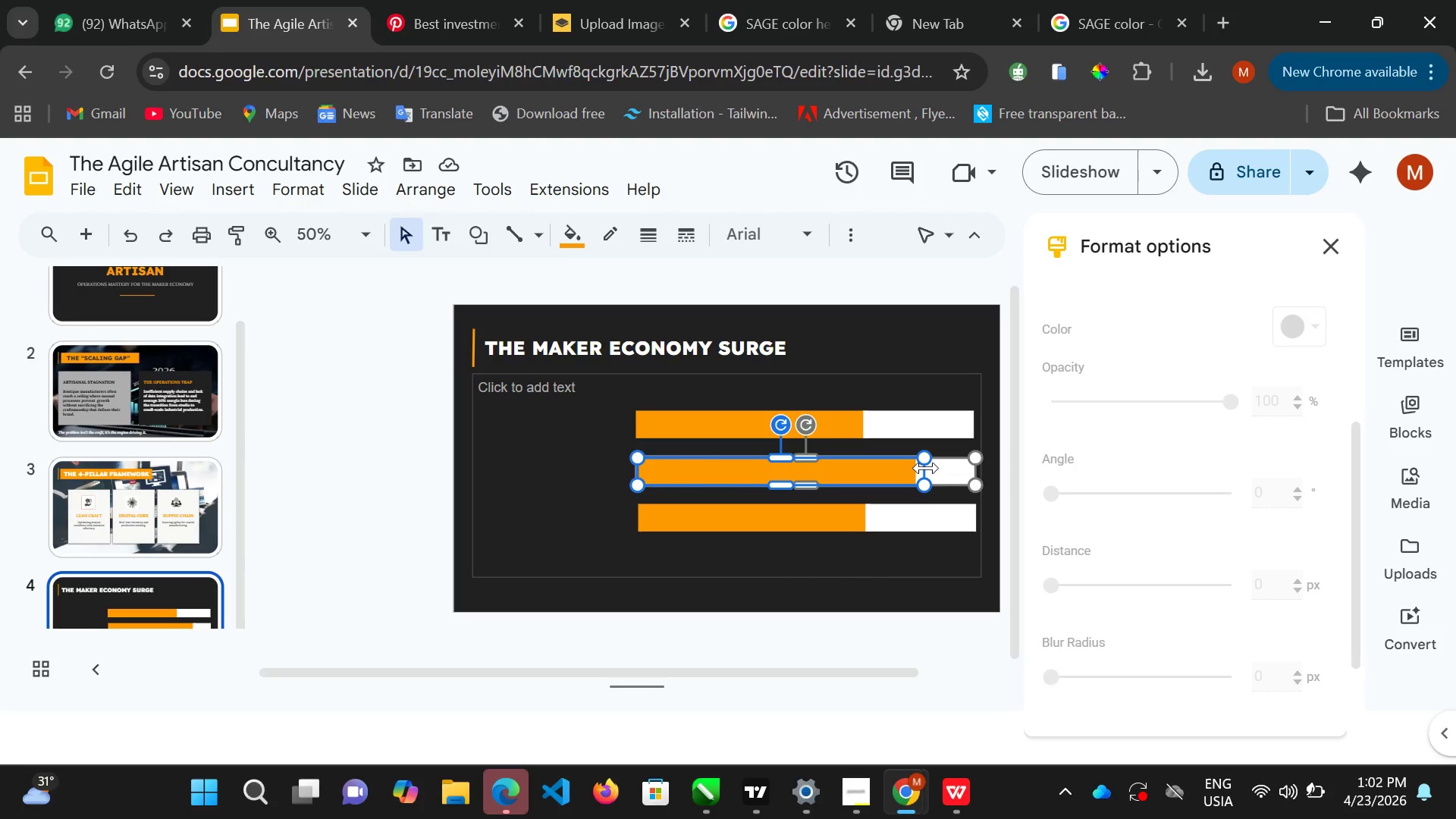 
left_click_drag(start_coordinate=[926, 468], to_coordinate=[940, 473])
 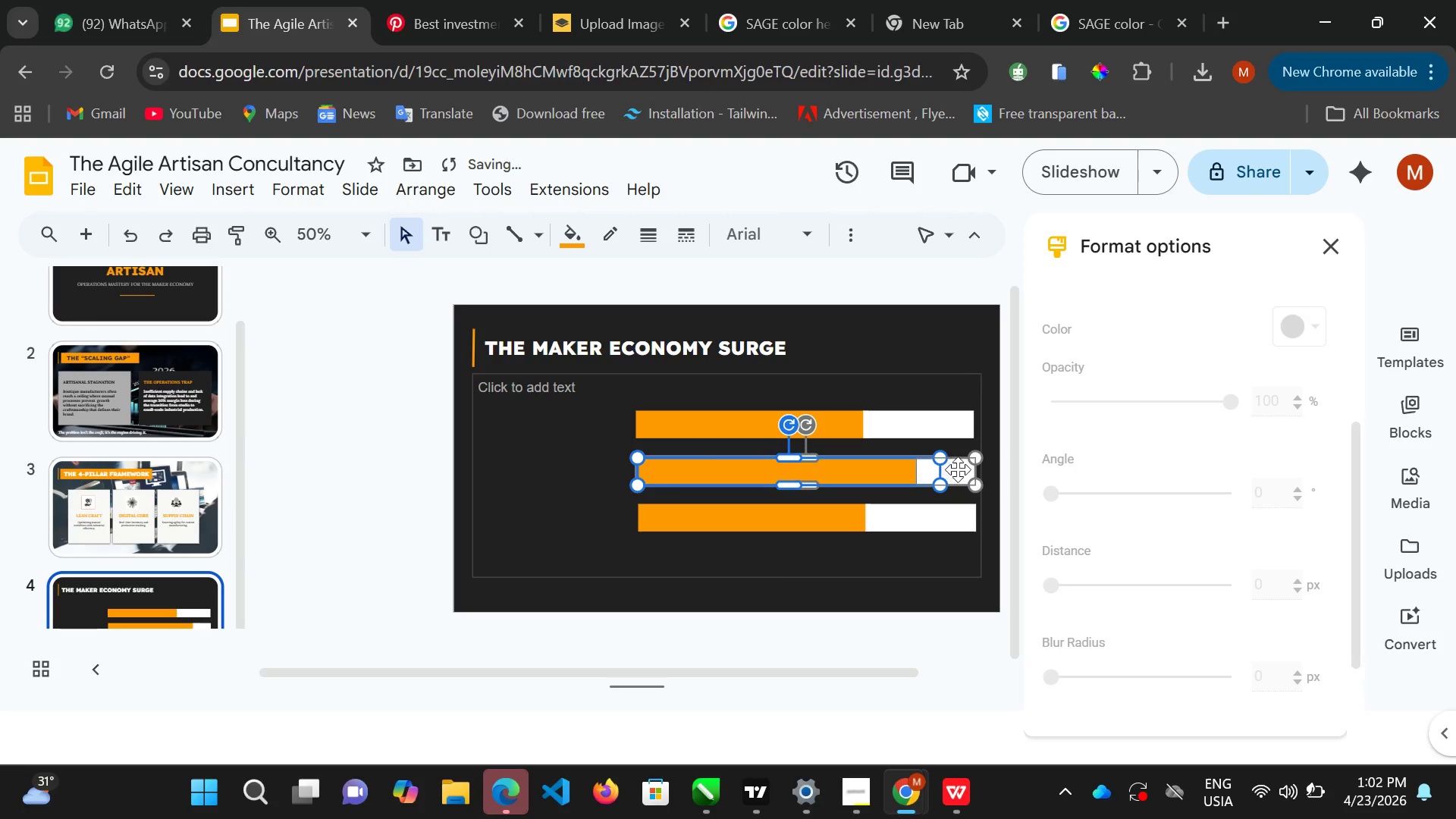 
left_click([958, 469])
 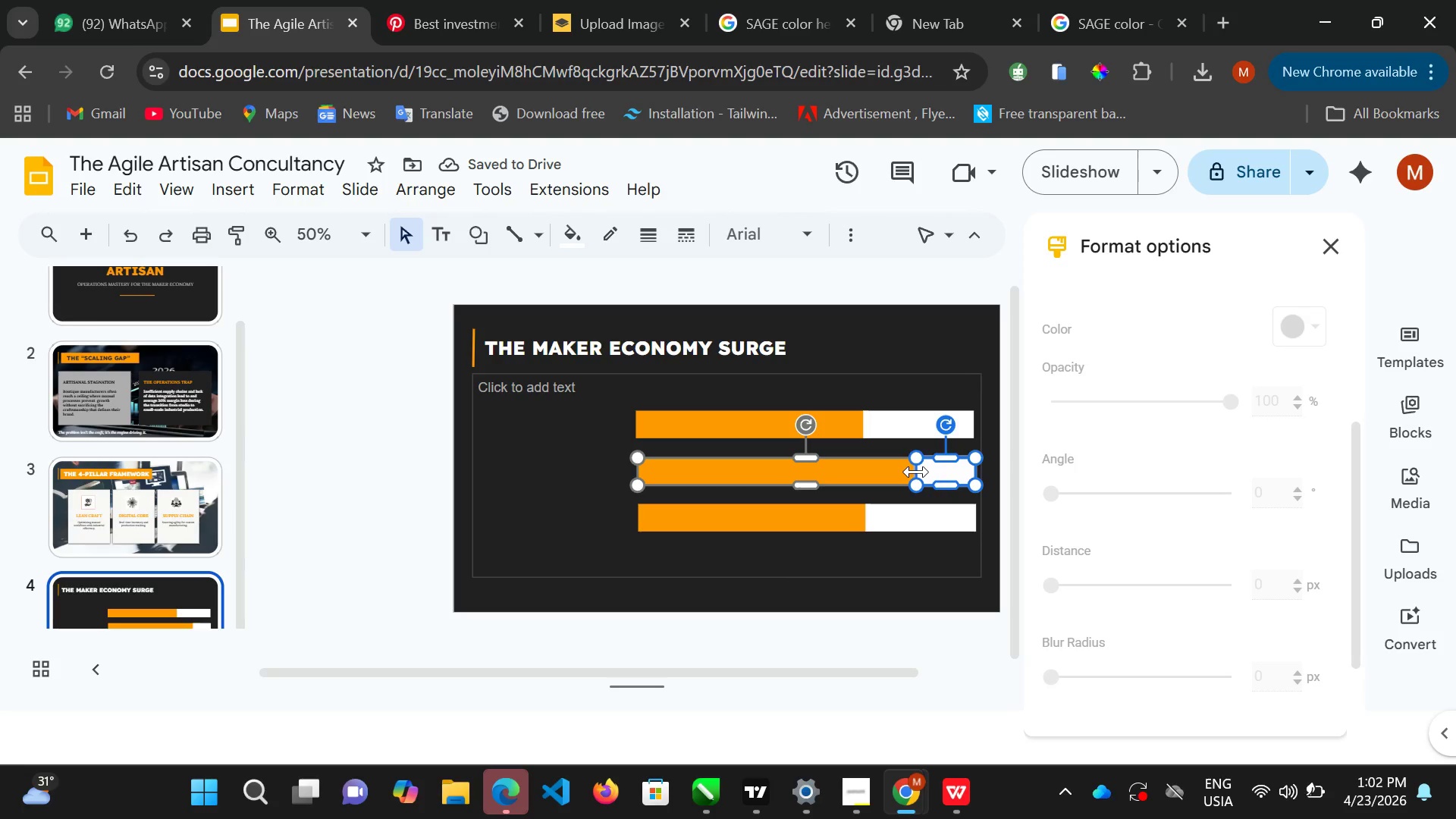 
left_click_drag(start_coordinate=[915, 472], to_coordinate=[940, 473])
 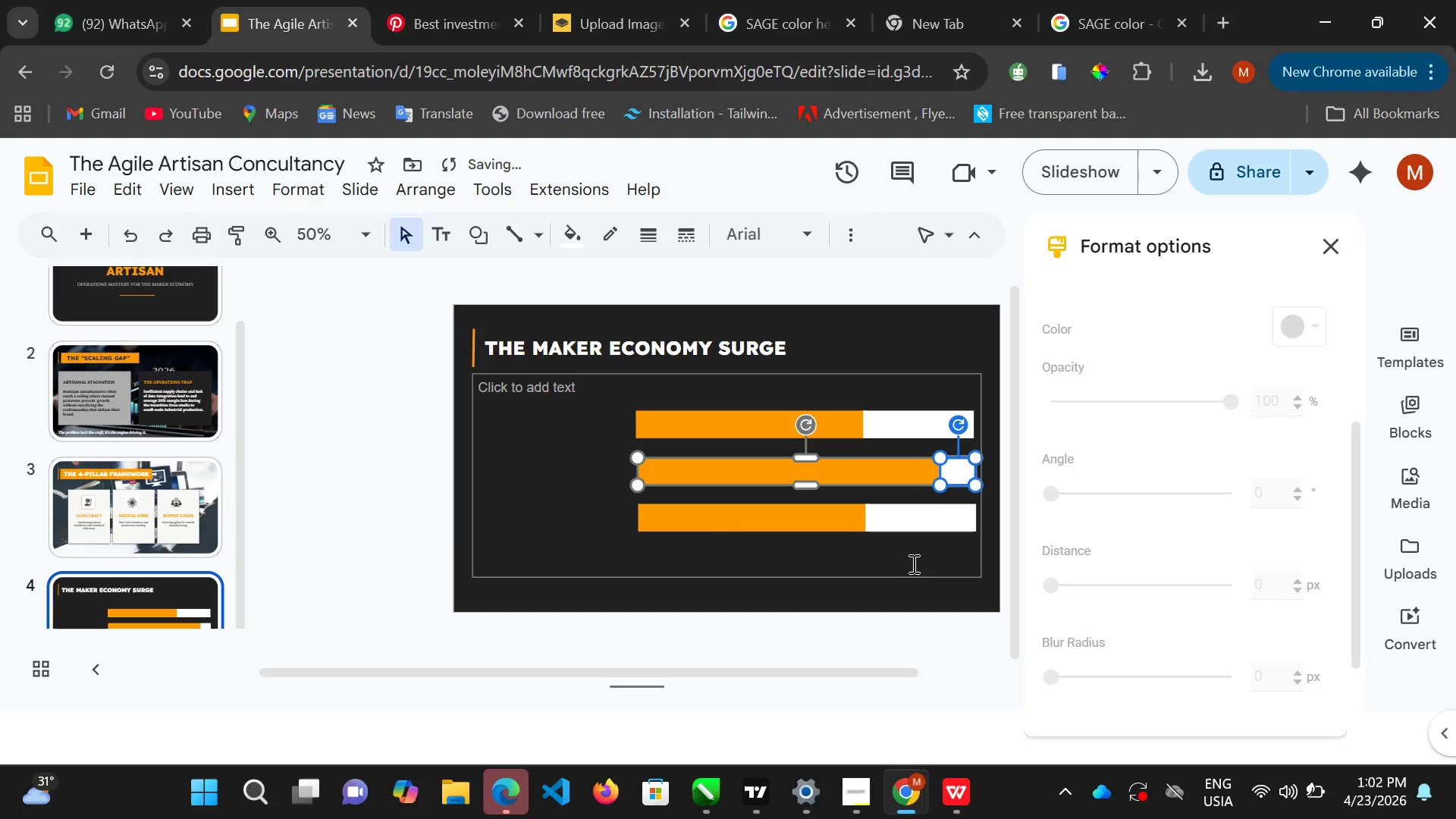 
left_click([912, 561])
 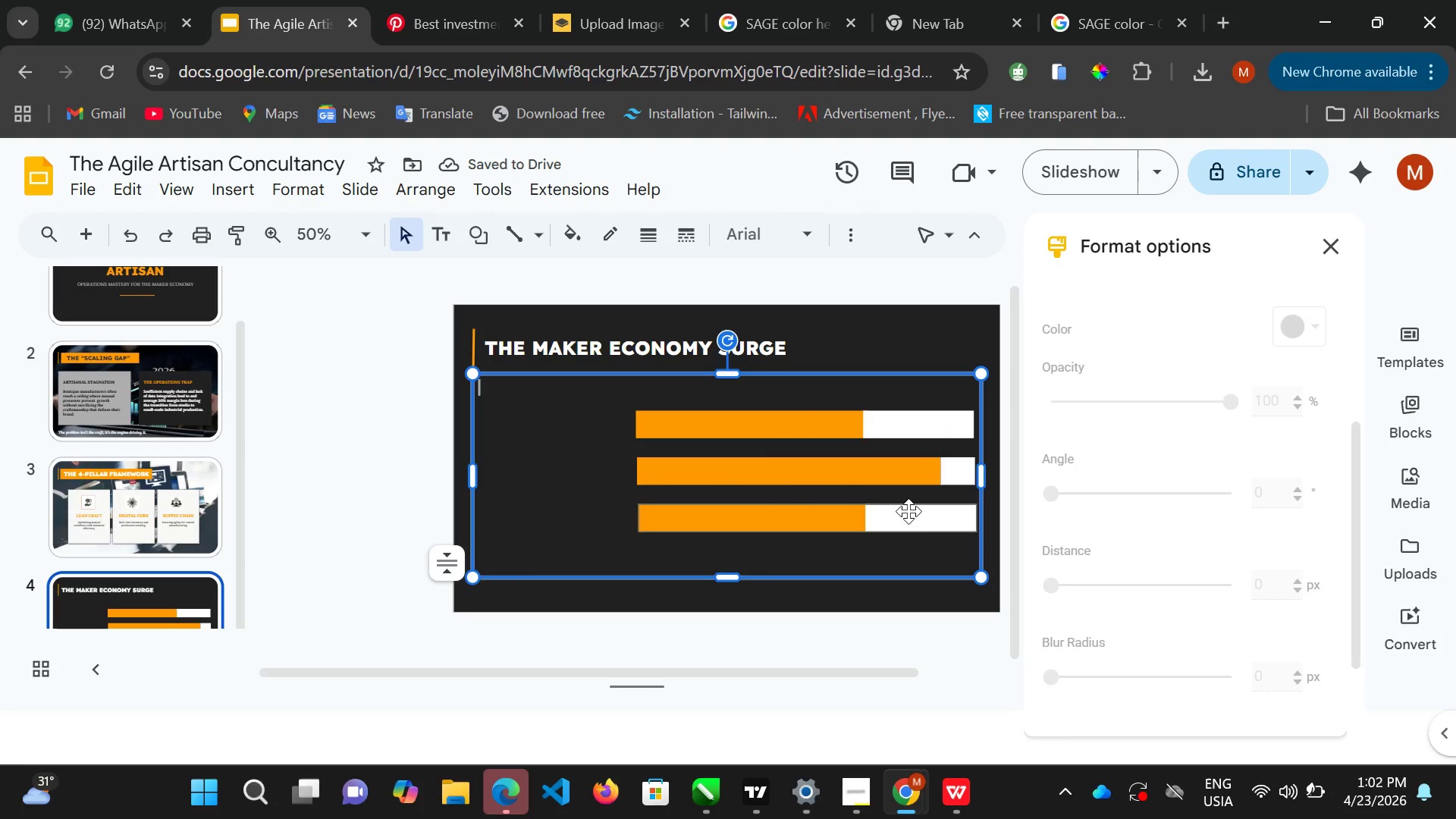 
left_click([905, 516])
 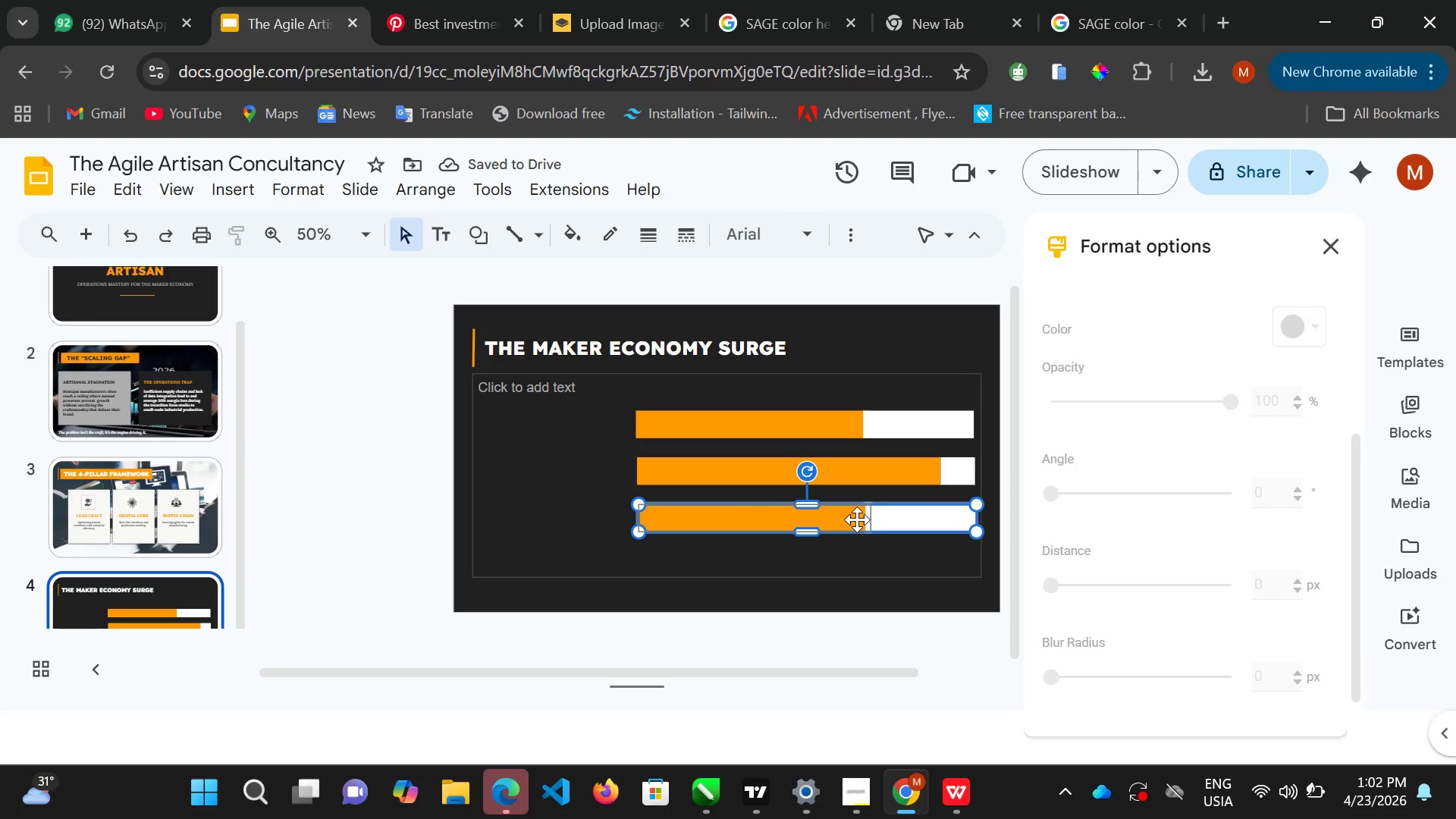 
left_click([857, 519])
 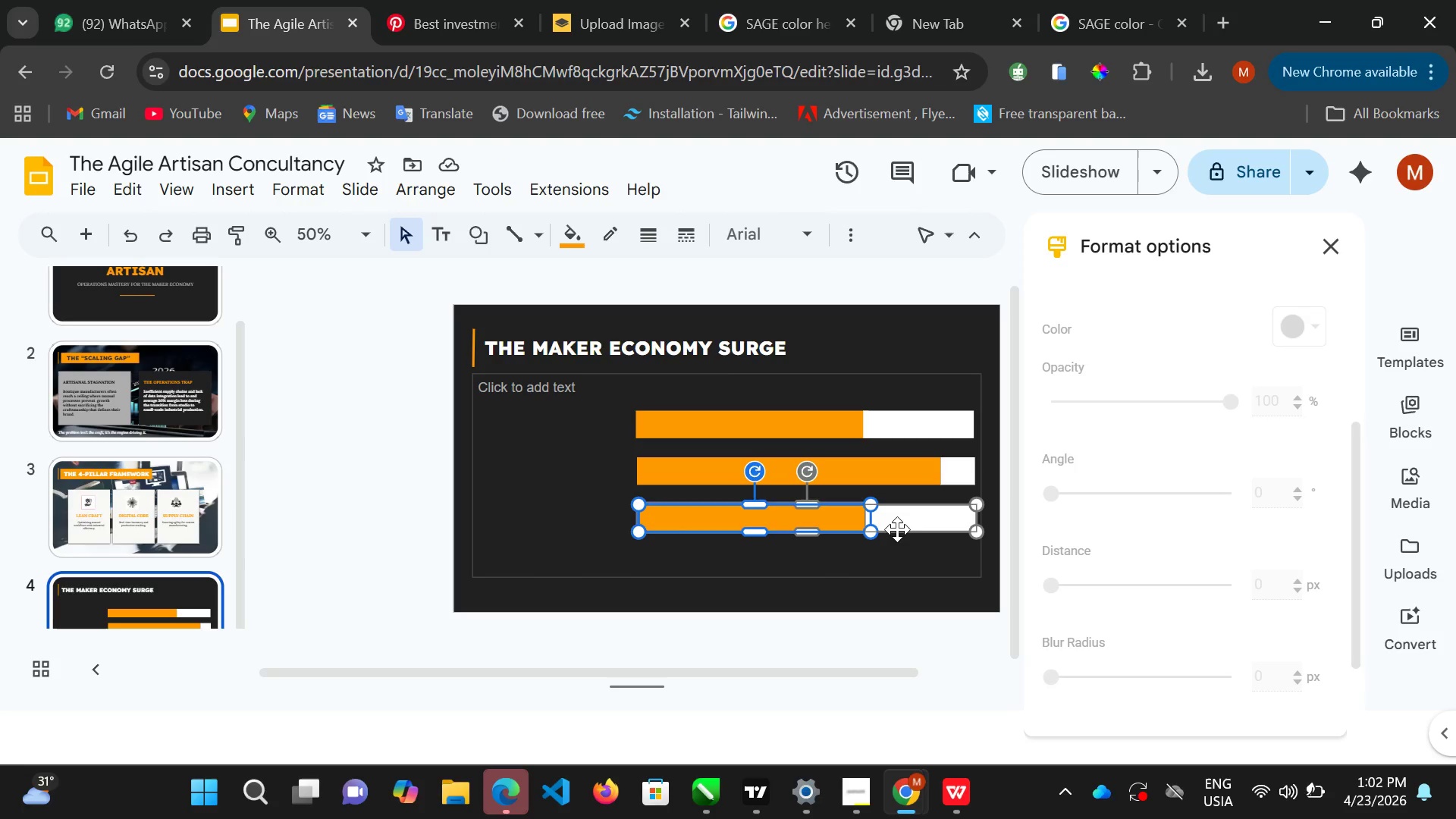 
wait(5.16)
 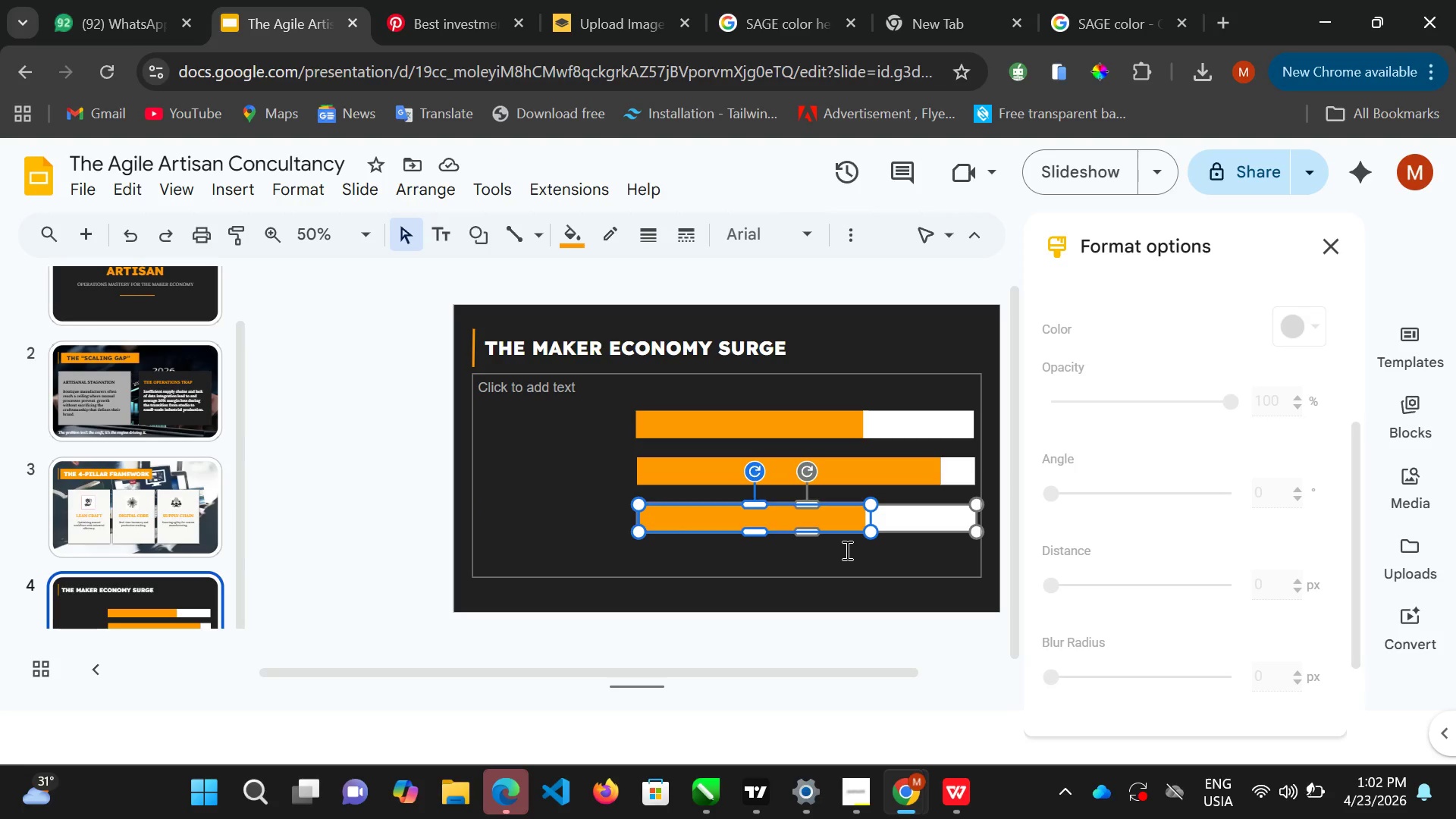 
left_click([850, 429])
 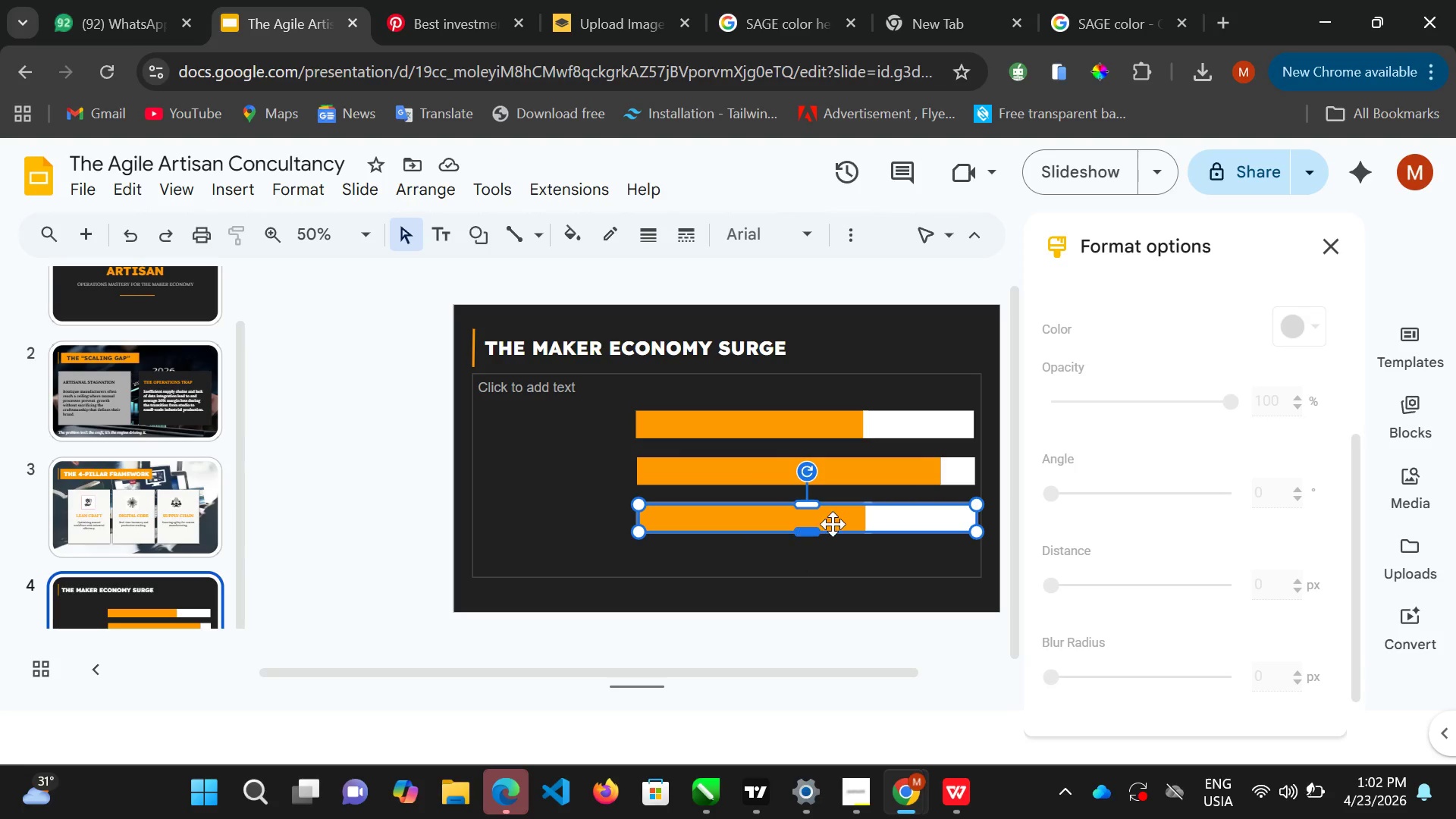 
left_click([855, 519])
 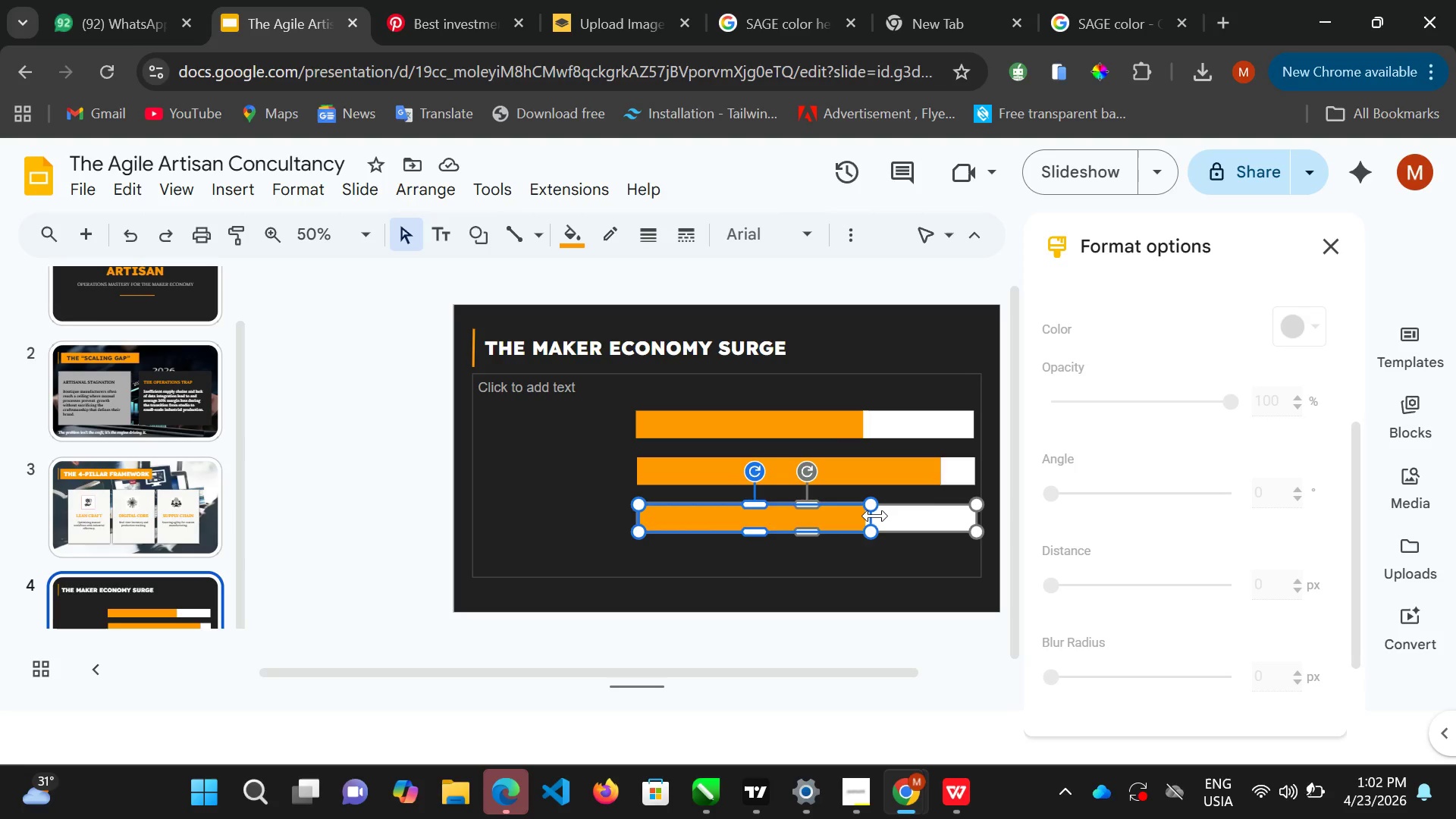 
double_click([875, 516])
 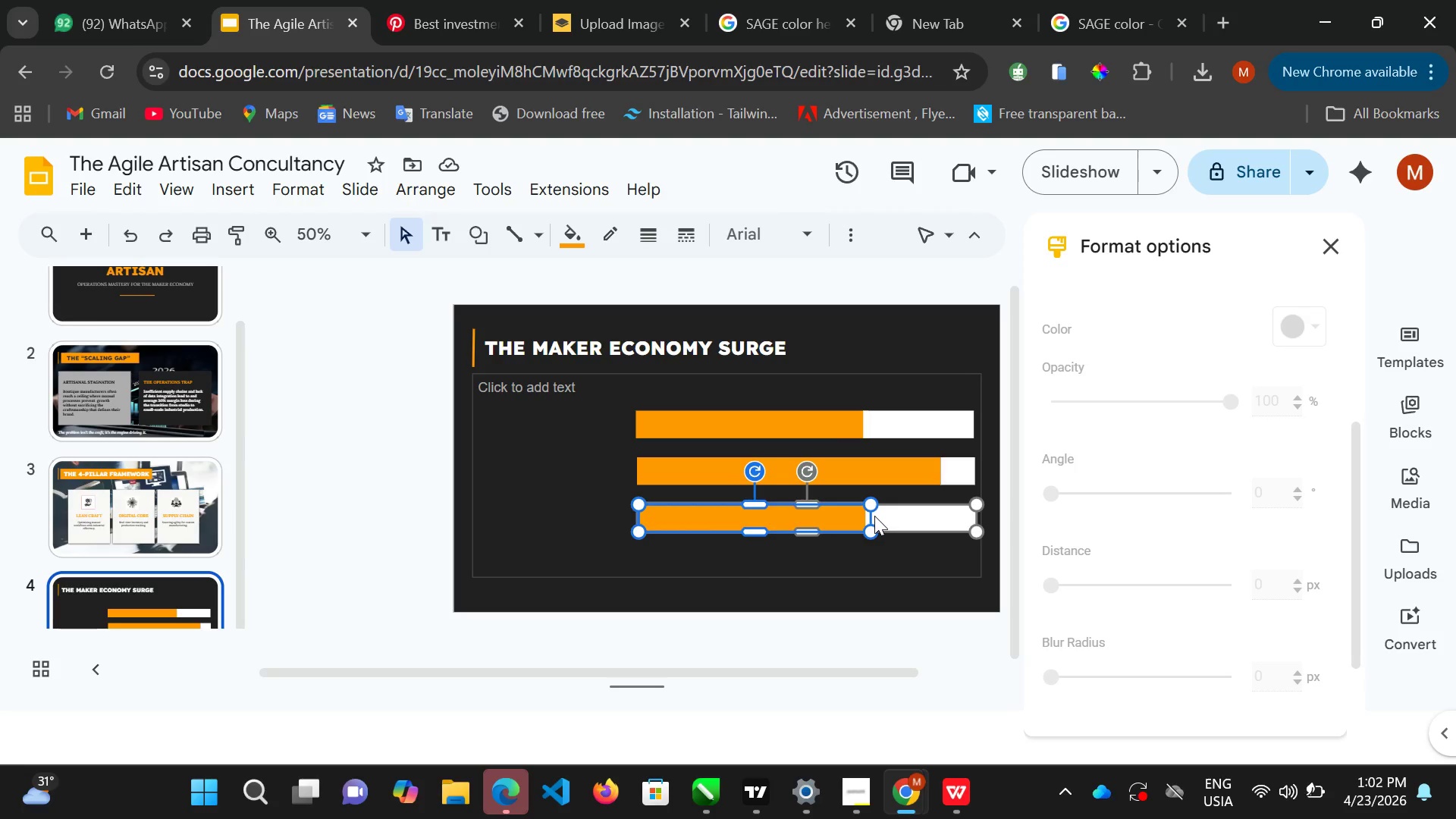 
triple_click([875, 516])
 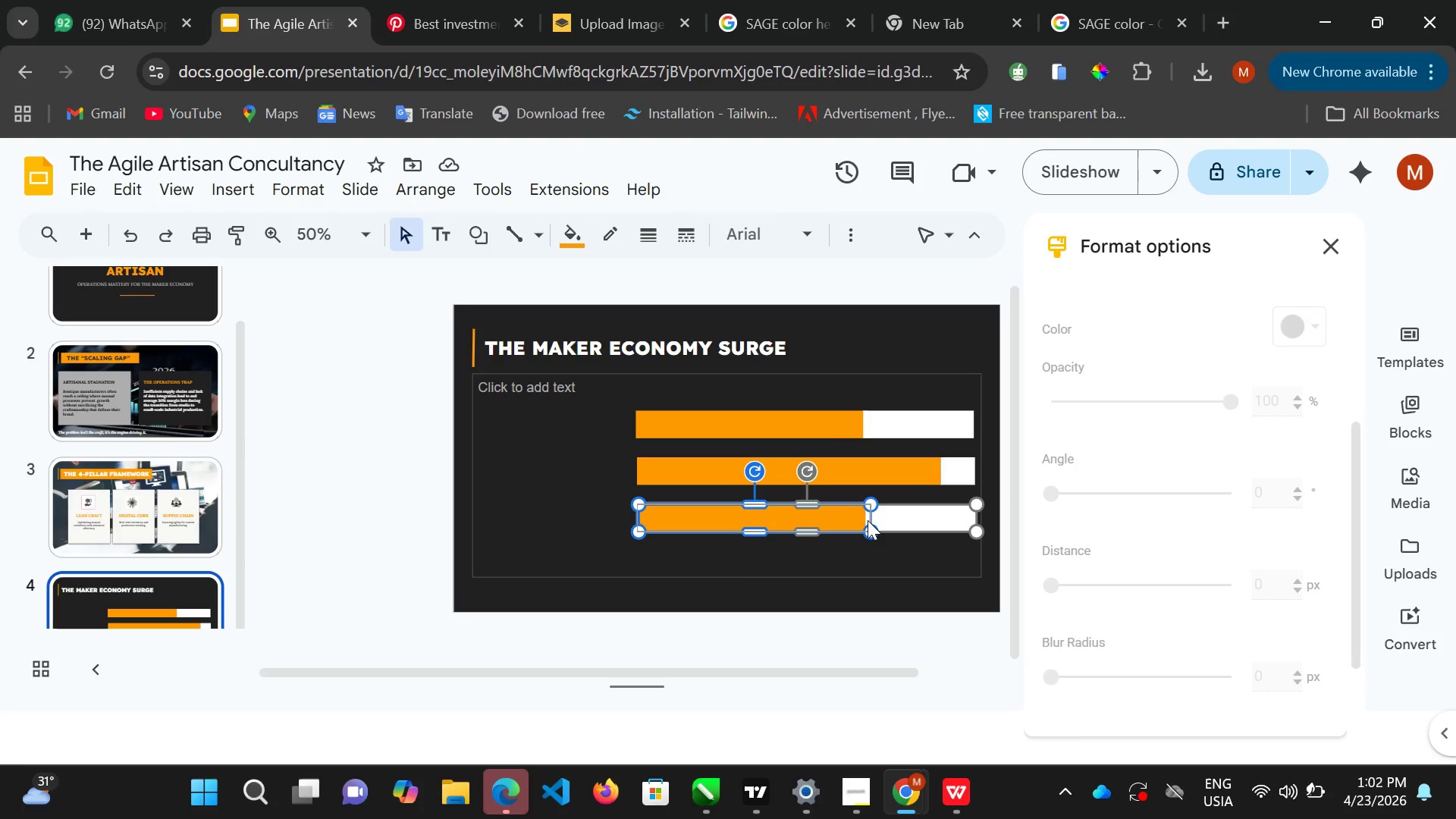 
left_click_drag(start_coordinate=[875, 516], to_coordinate=[846, 524])
 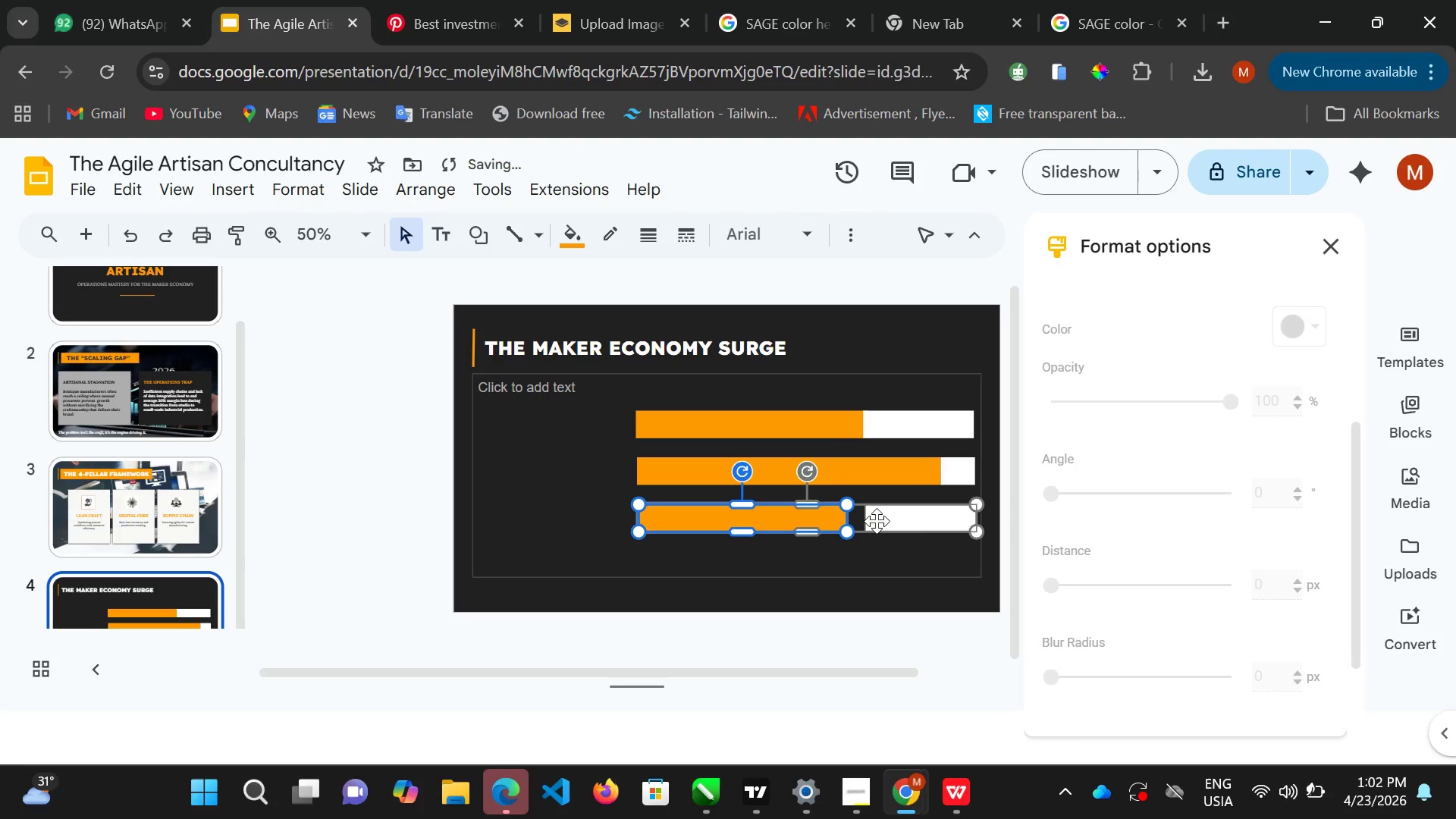 
left_click([877, 521])
 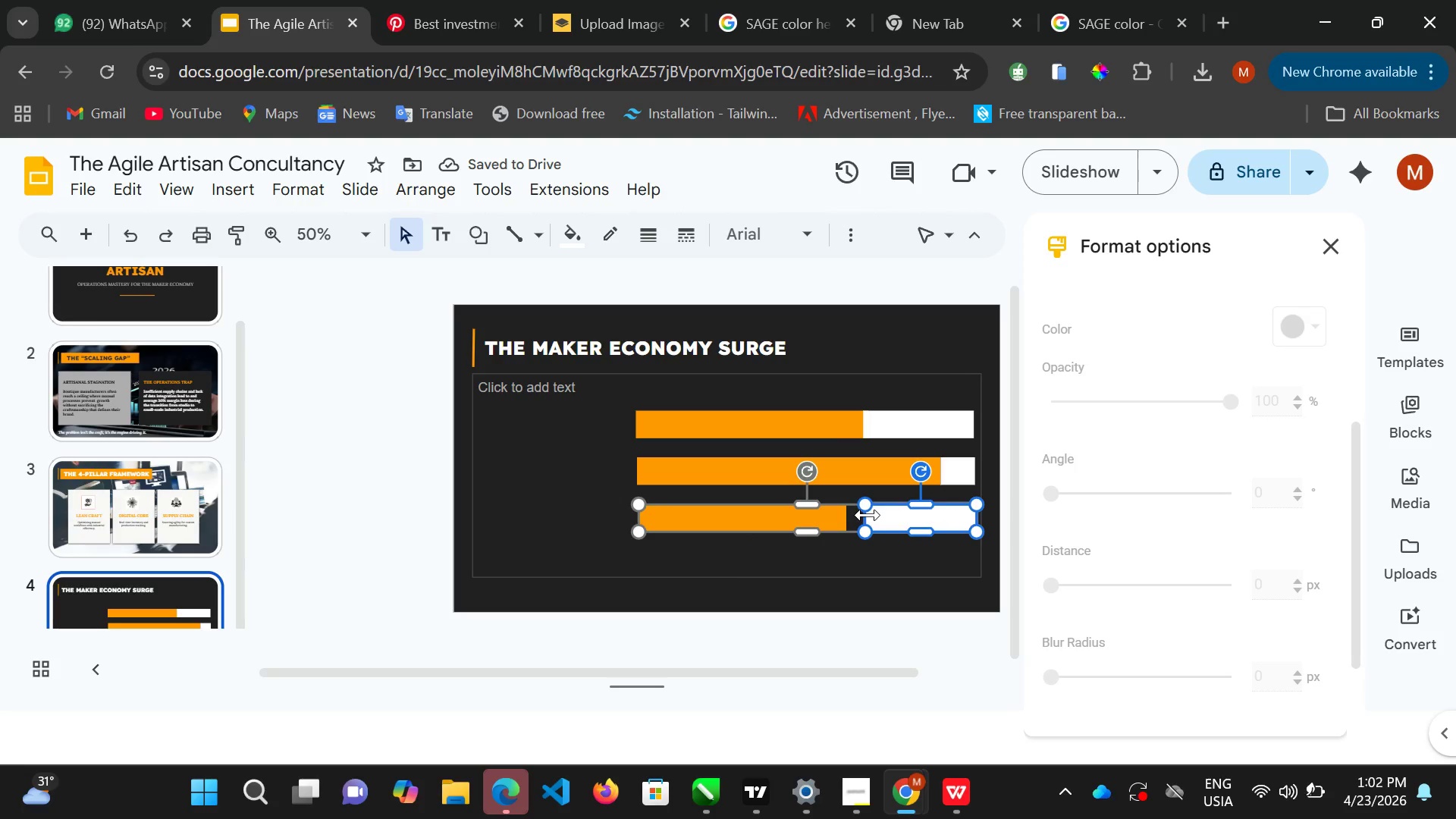 
left_click([868, 515])
 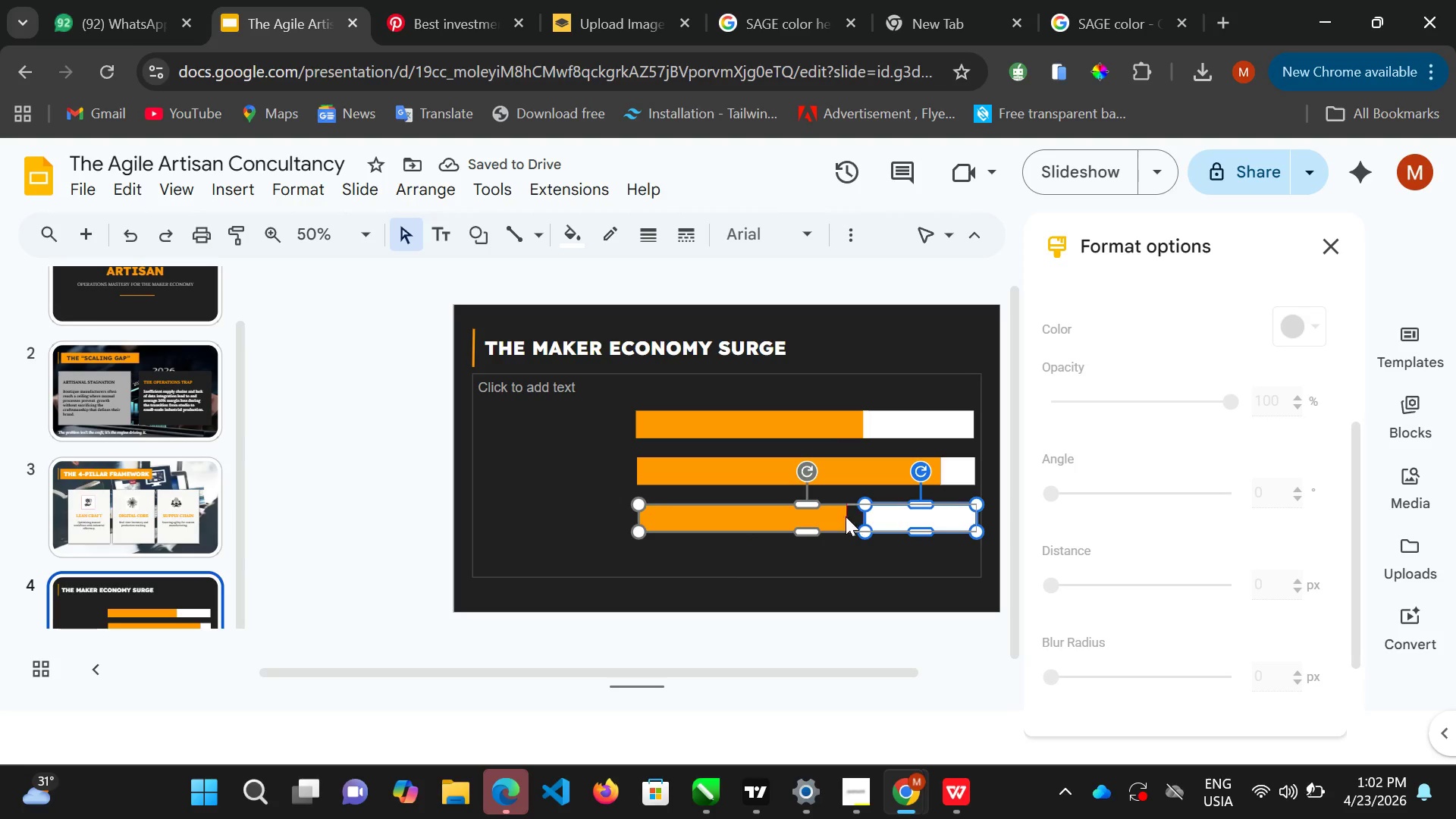 
triple_click([866, 515])
 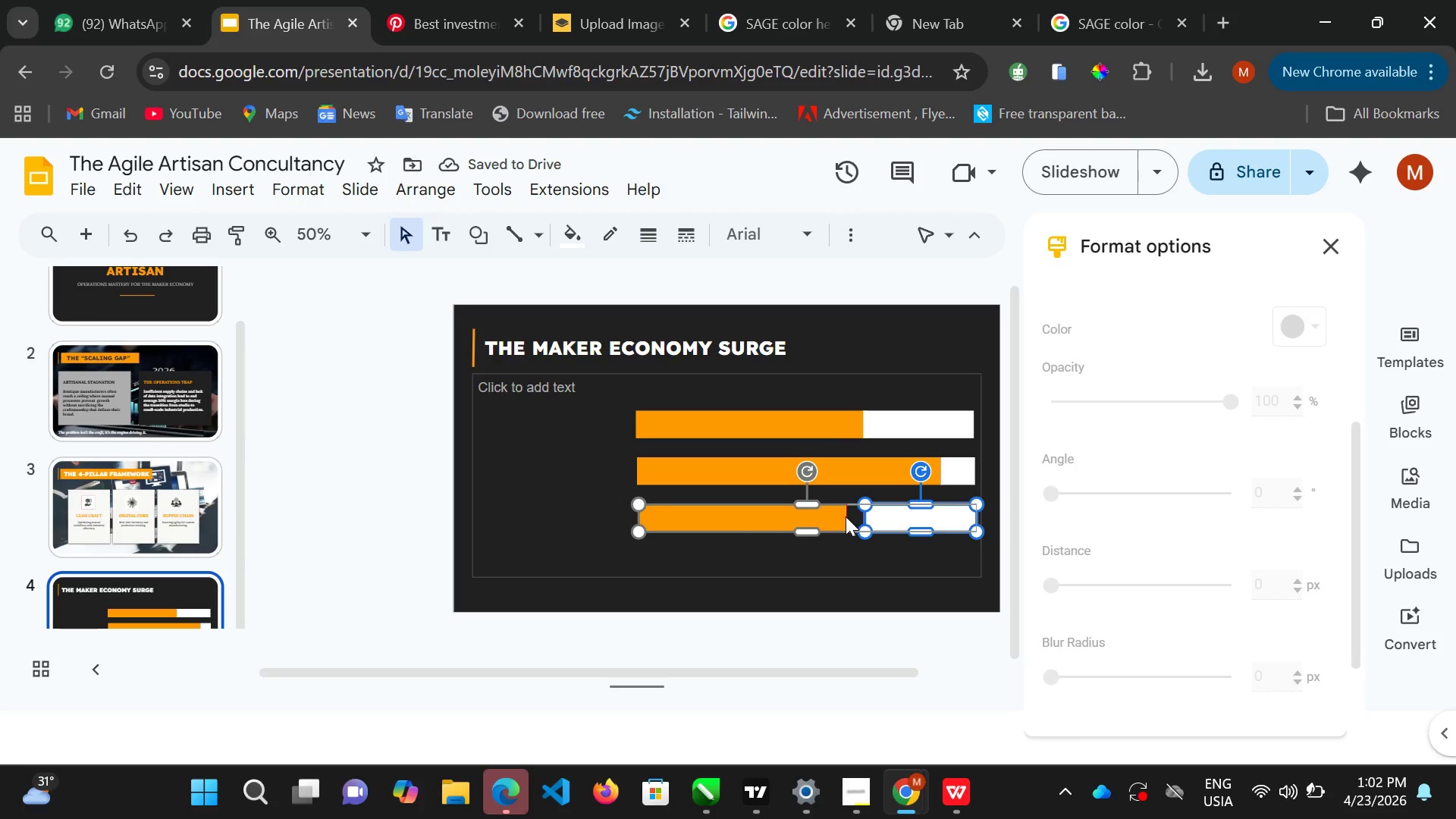 
left_click_drag(start_coordinate=[864, 513], to_coordinate=[839, 516])
 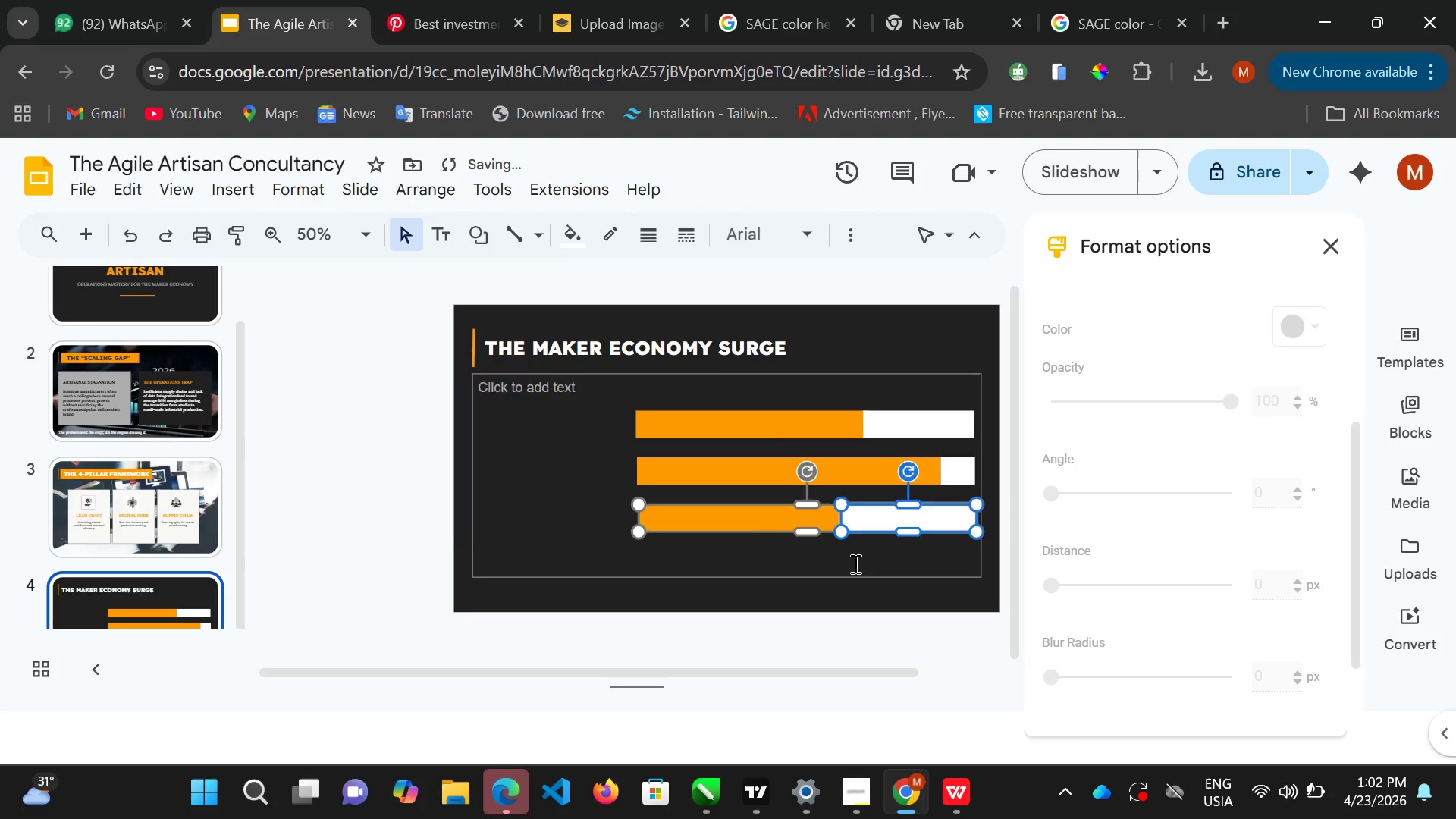 
left_click([854, 563])
 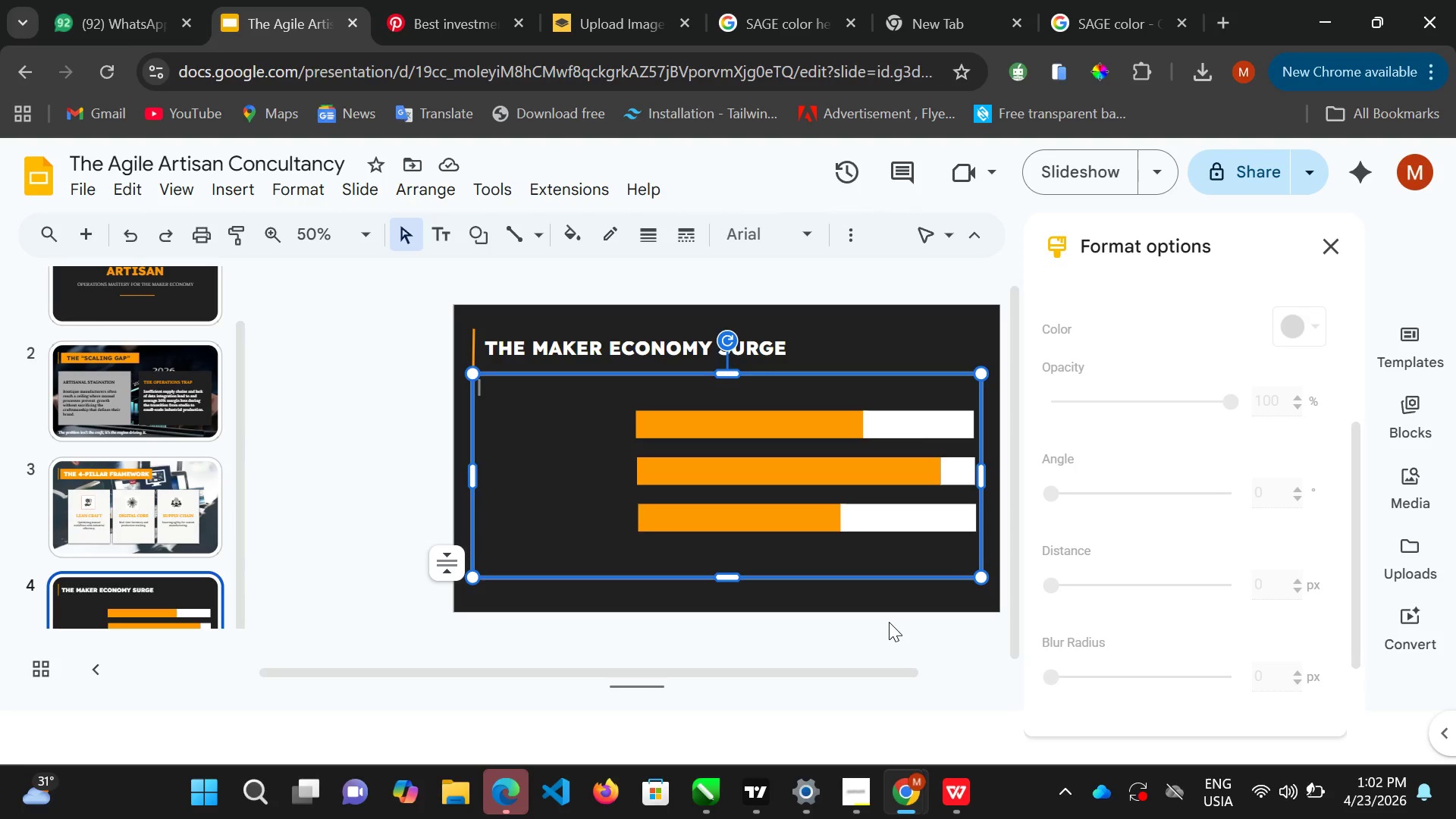 
wait(7.95)
 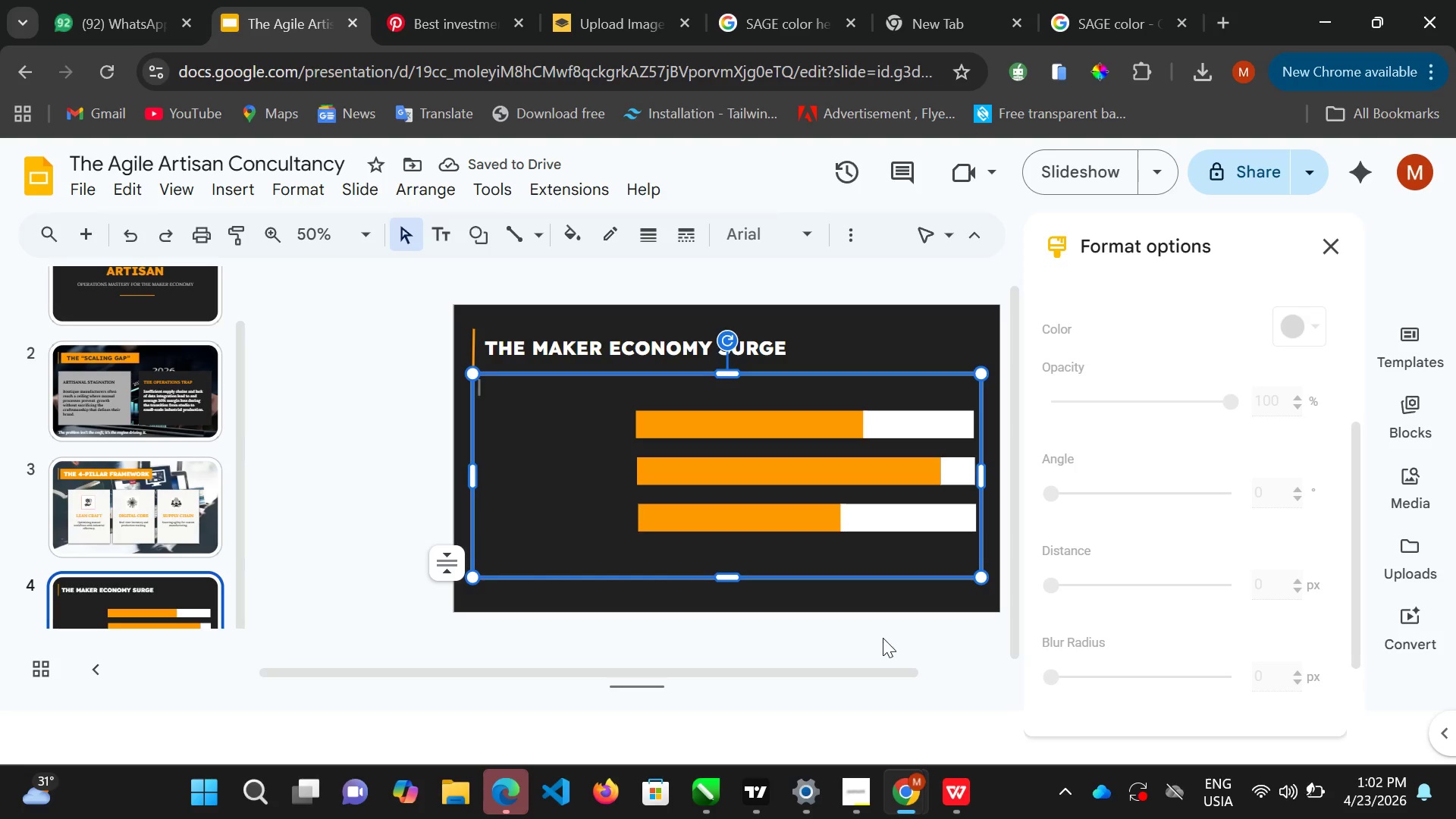 
left_click([854, 428])
 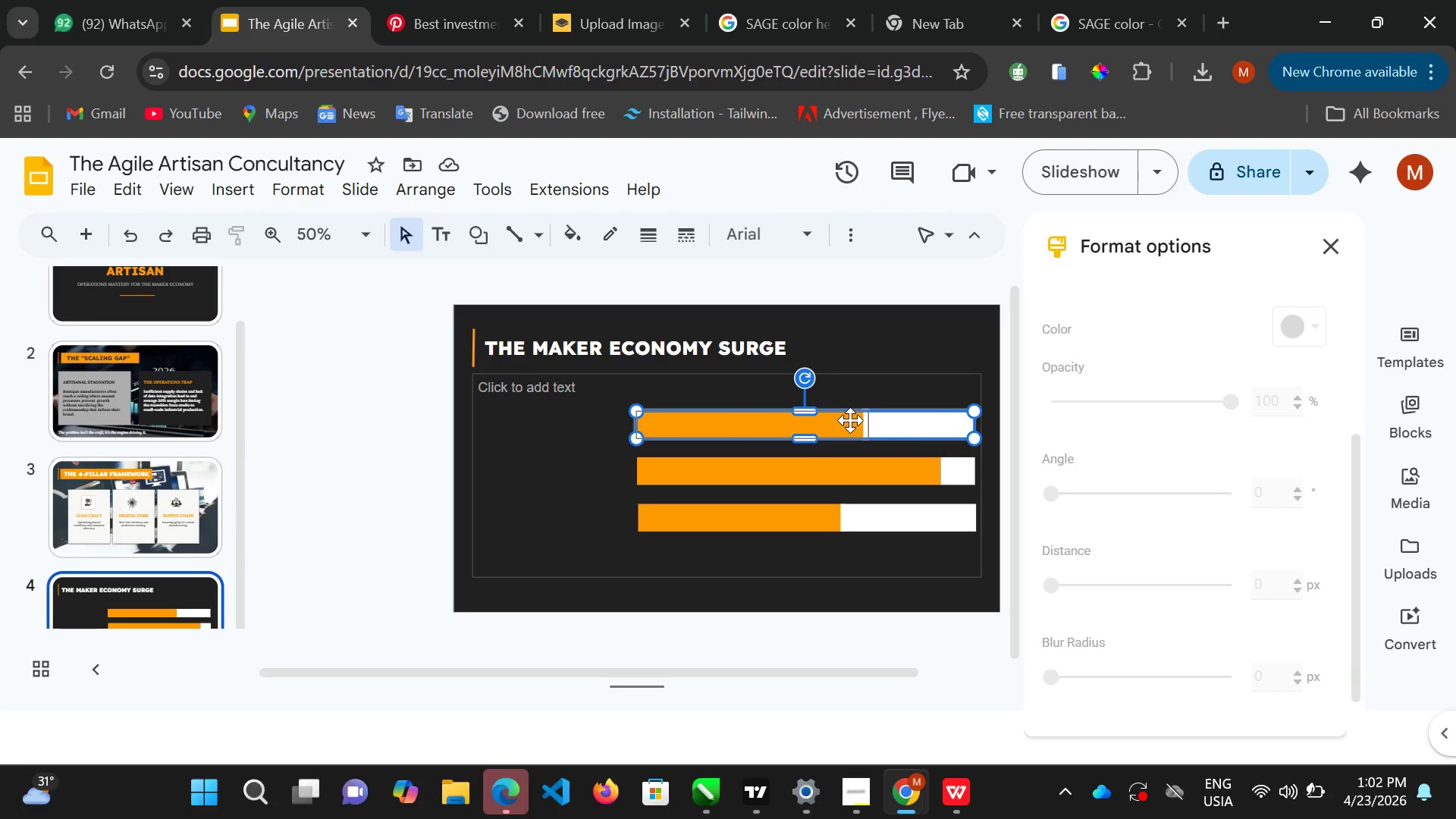 
left_click([849, 420])
 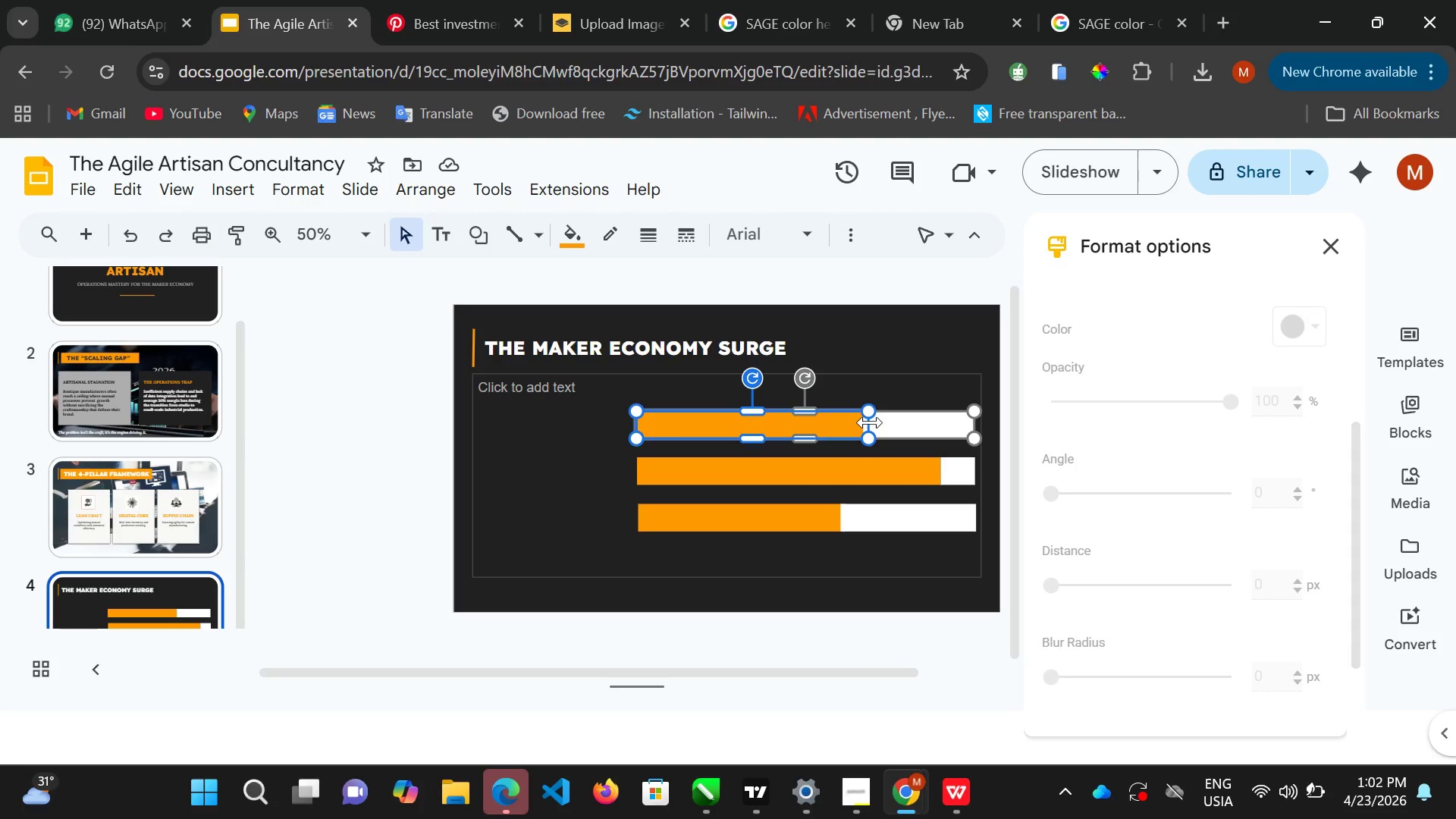 
double_click([870, 422])
 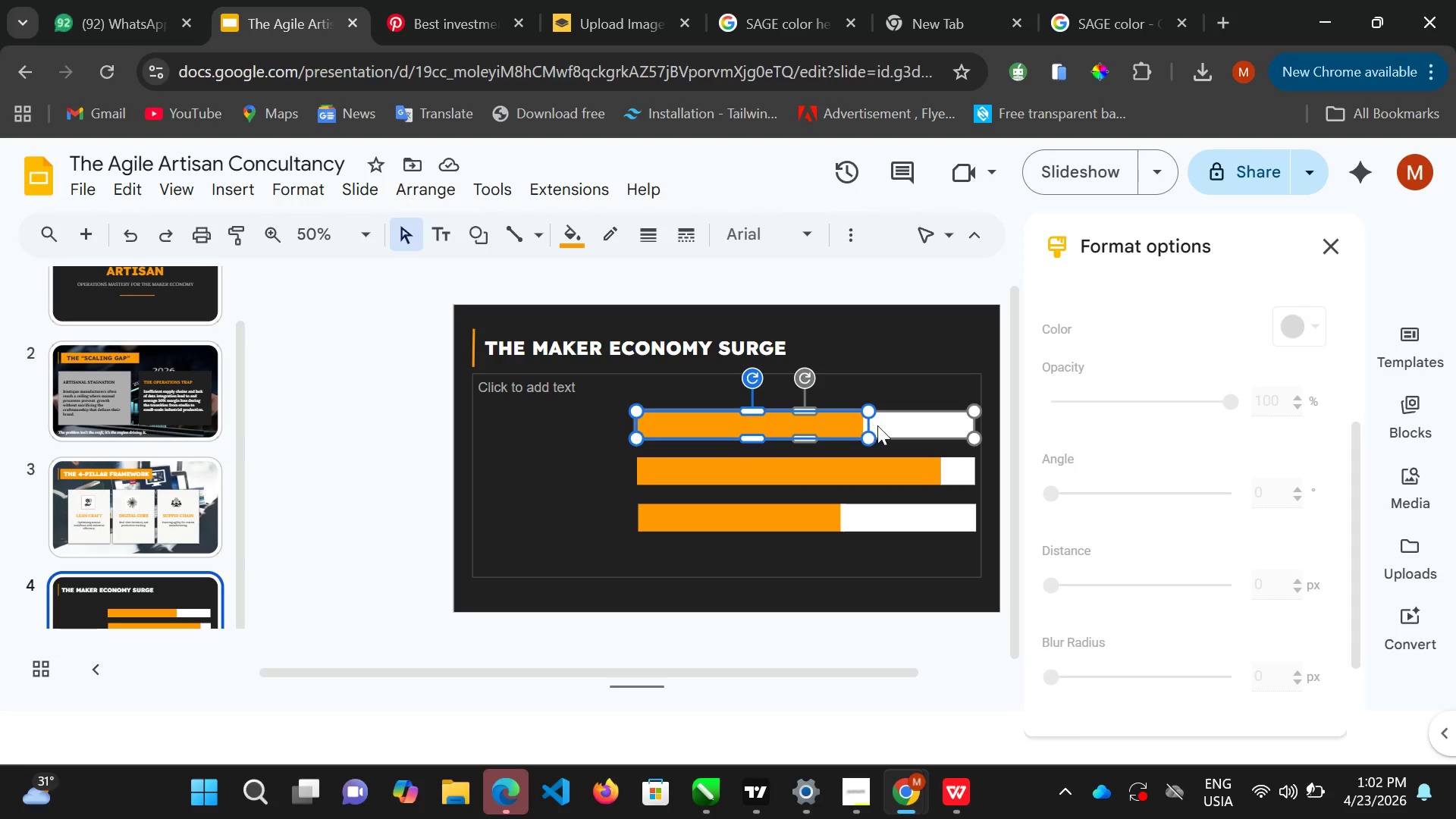 
left_click_drag(start_coordinate=[870, 422], to_coordinate=[877, 425])
 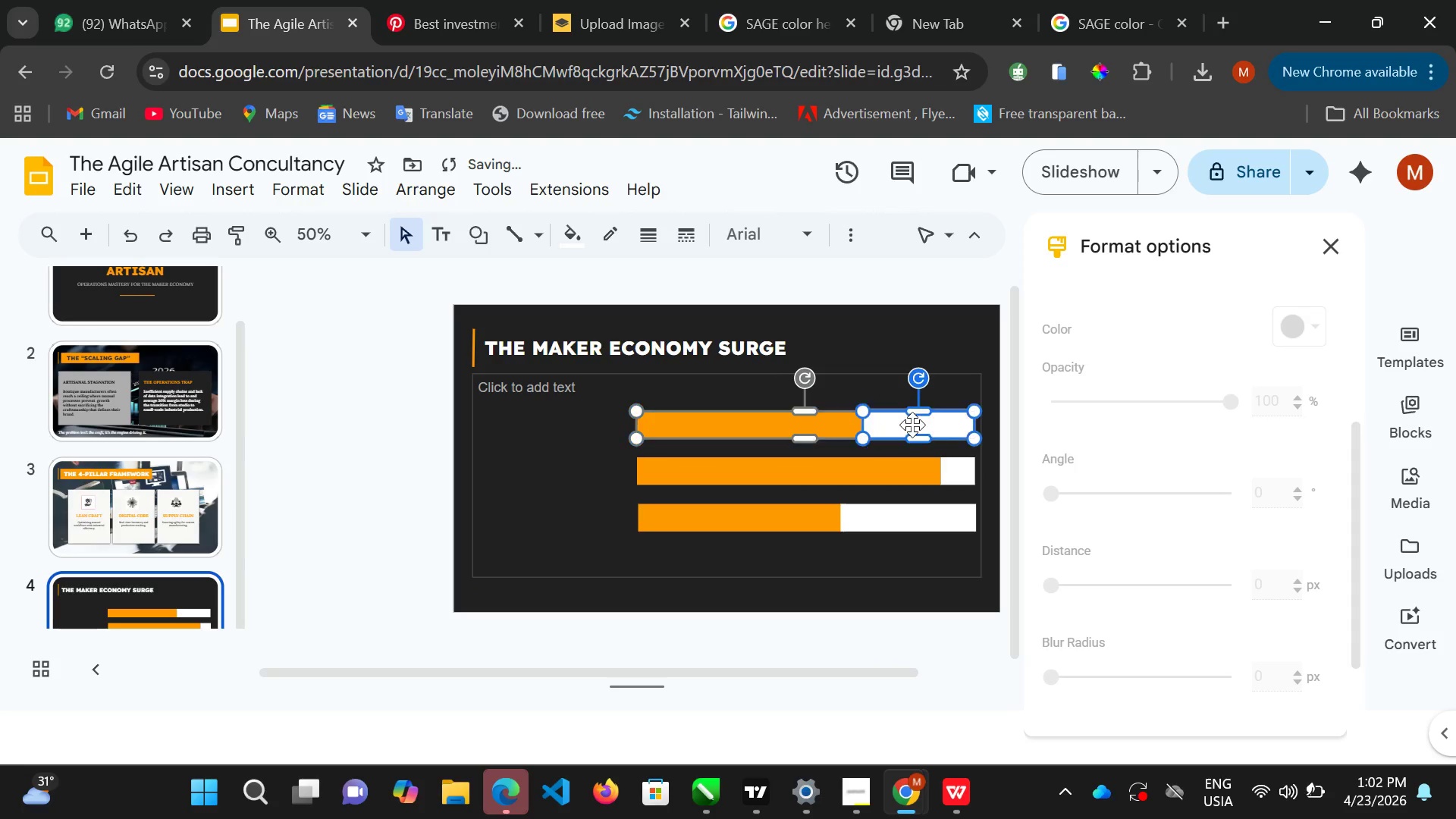 
left_click([912, 425])
 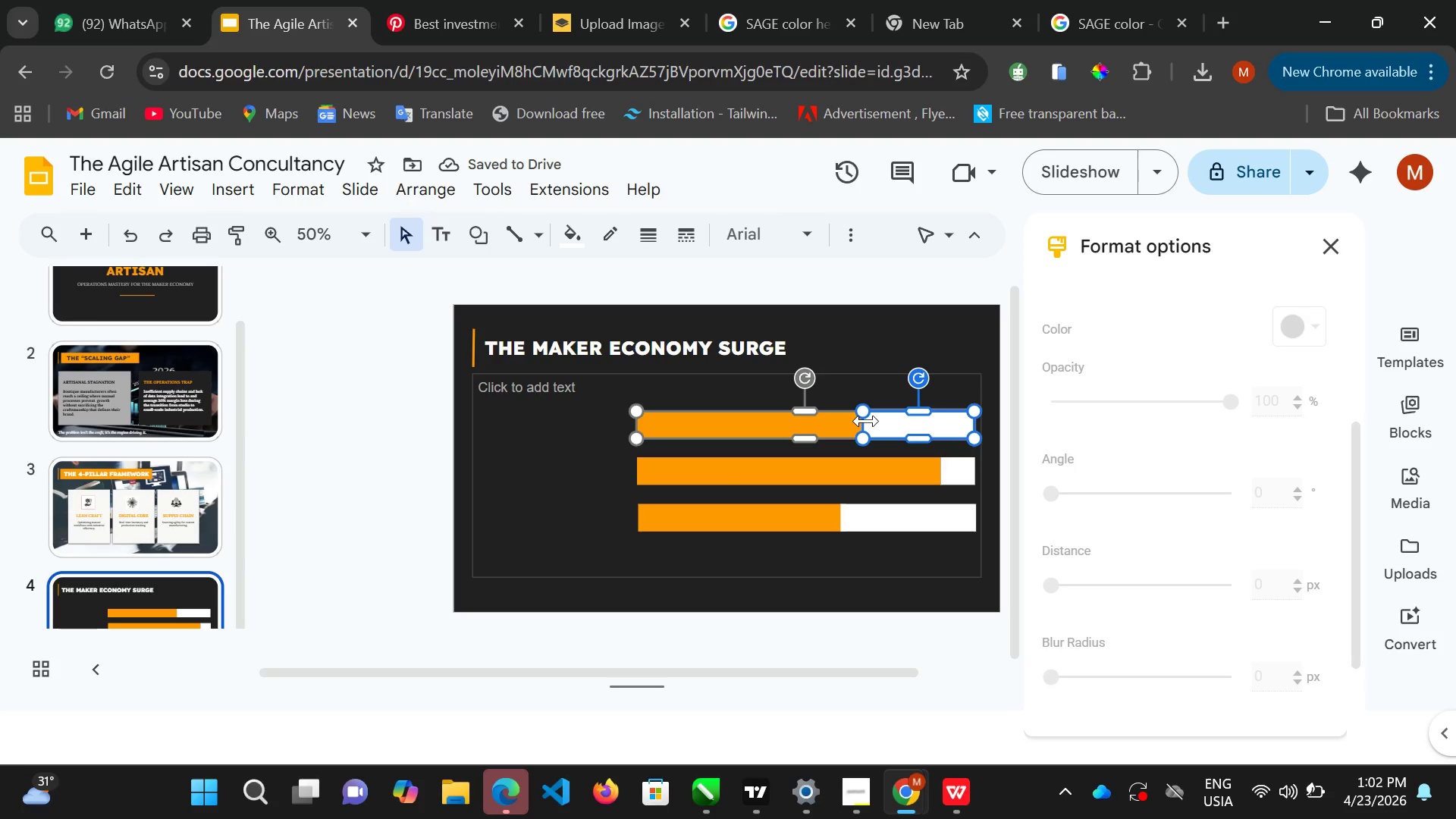 
left_click_drag(start_coordinate=[866, 421], to_coordinate=[885, 422])
 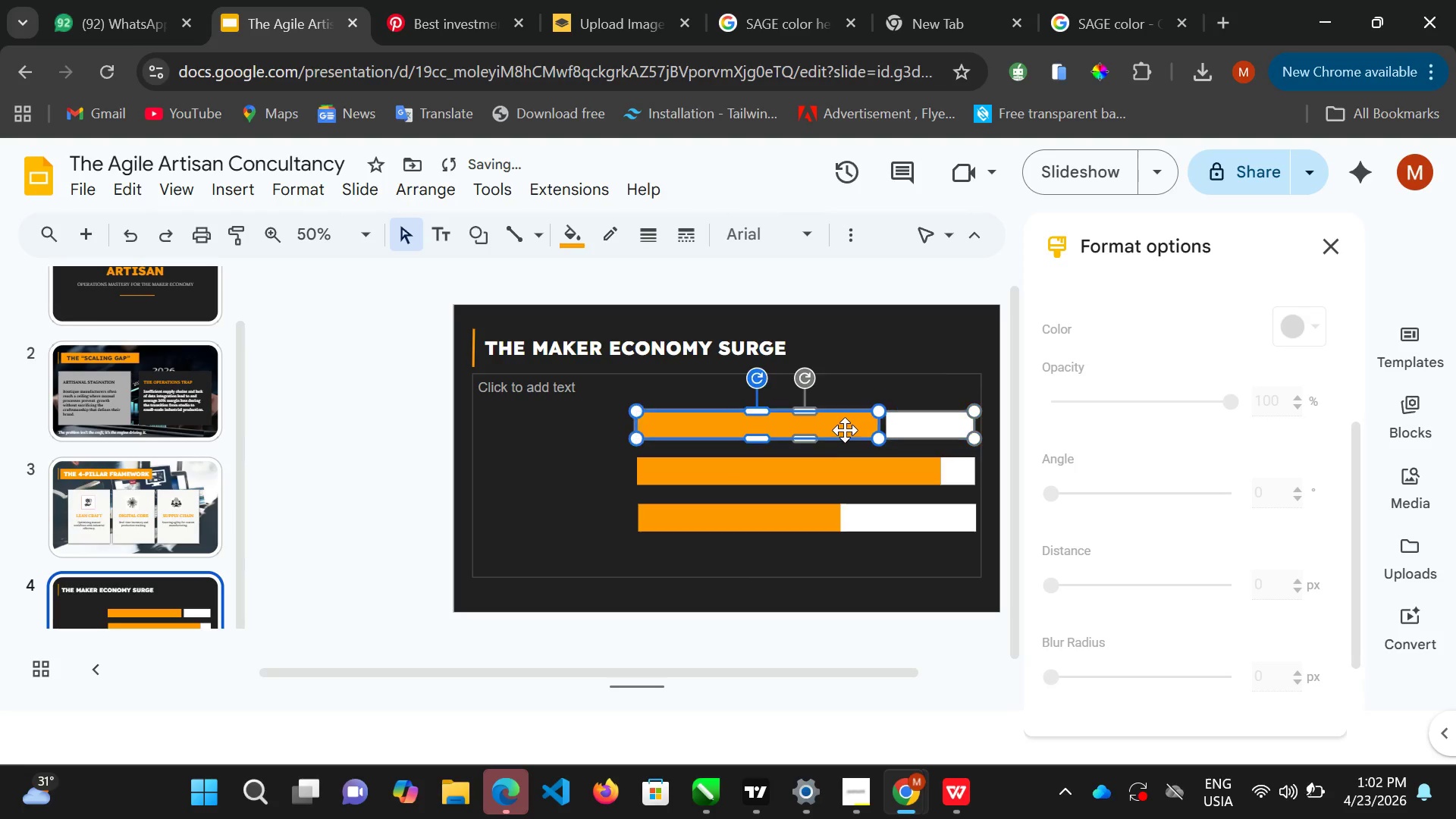 
left_click([845, 430])
 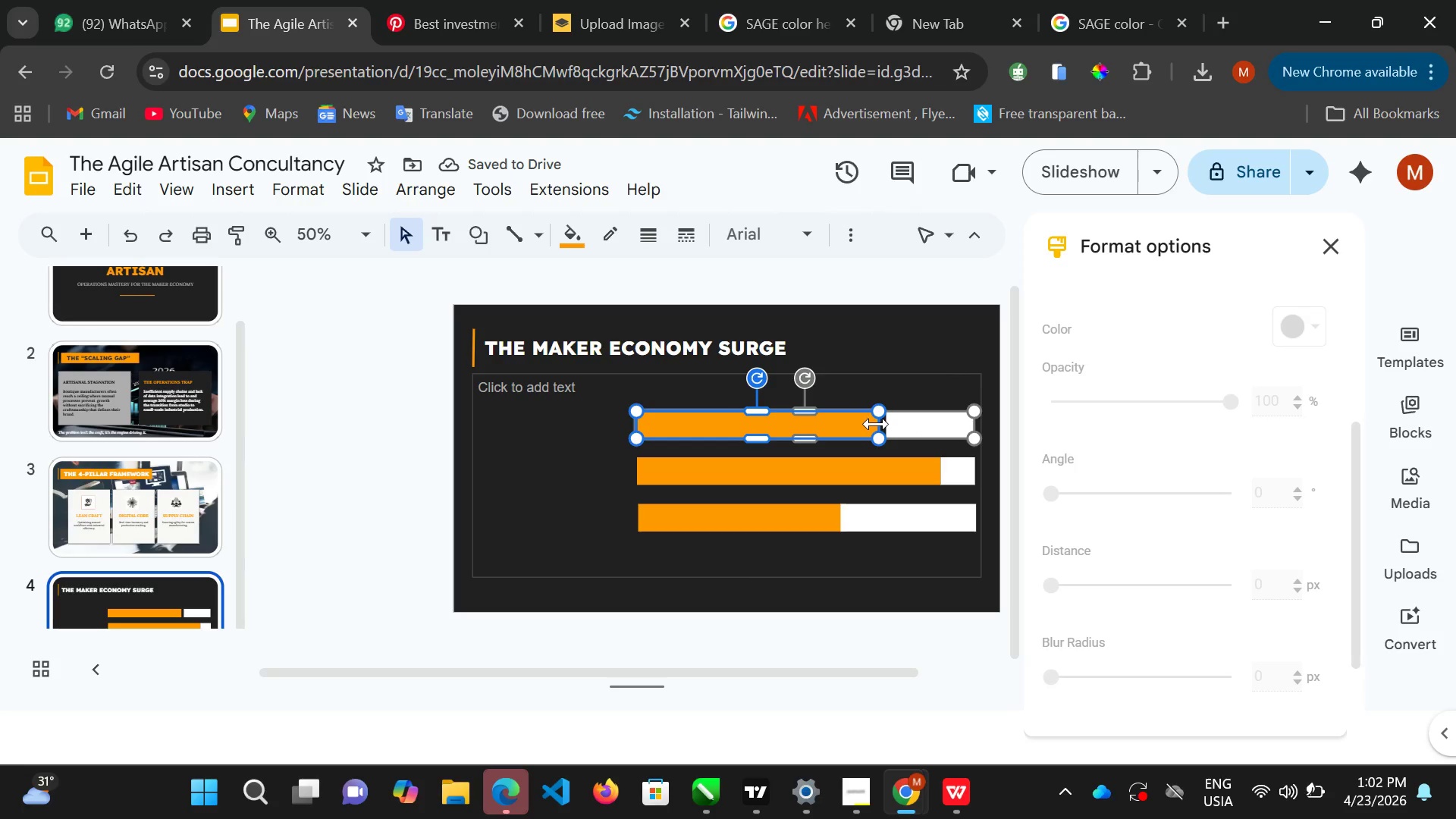 
left_click([876, 424])
 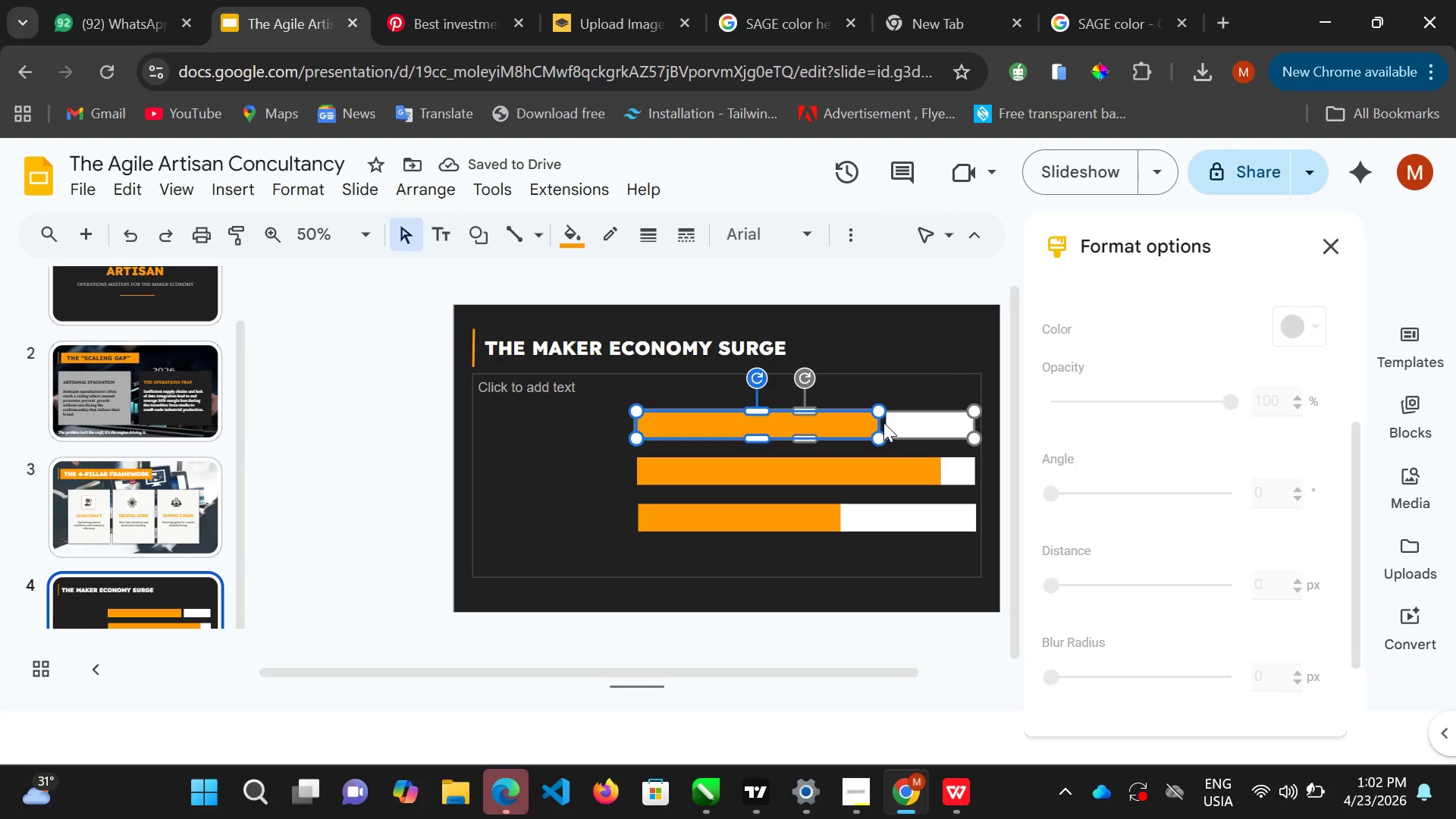 
triple_click([883, 422])
 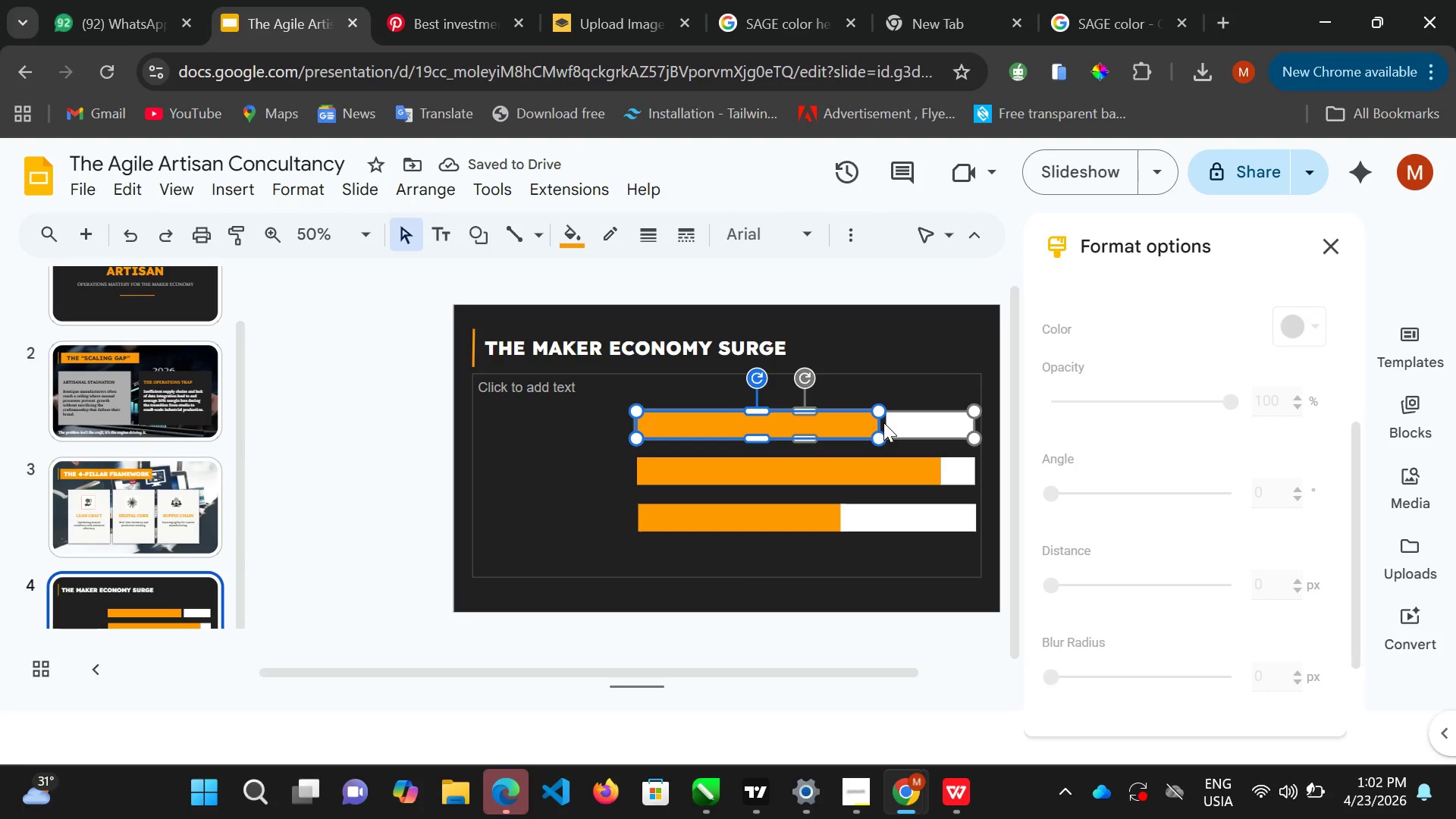 
triple_click([883, 422])
 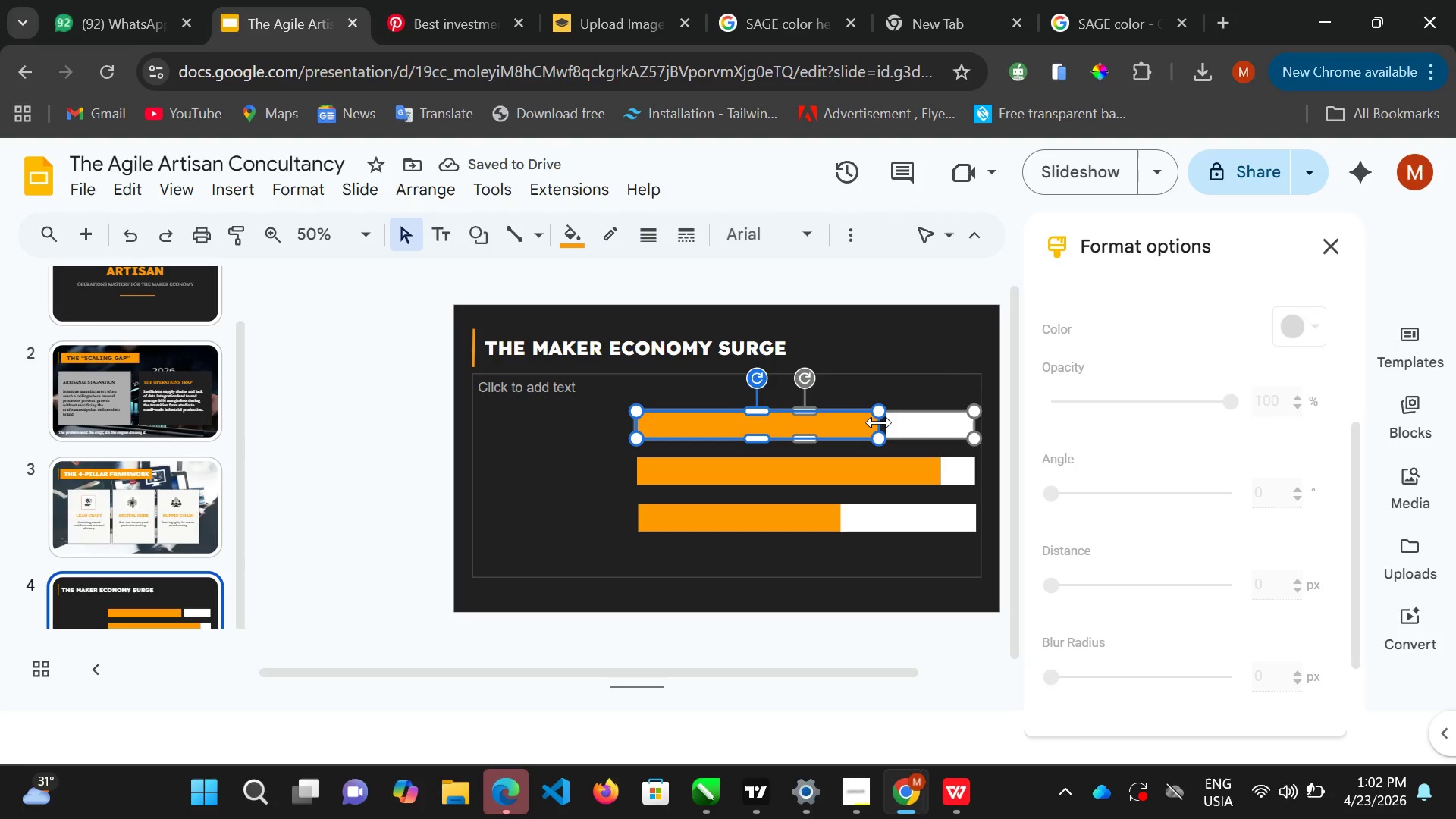 
left_click_drag(start_coordinate=[879, 422], to_coordinate=[893, 419])
 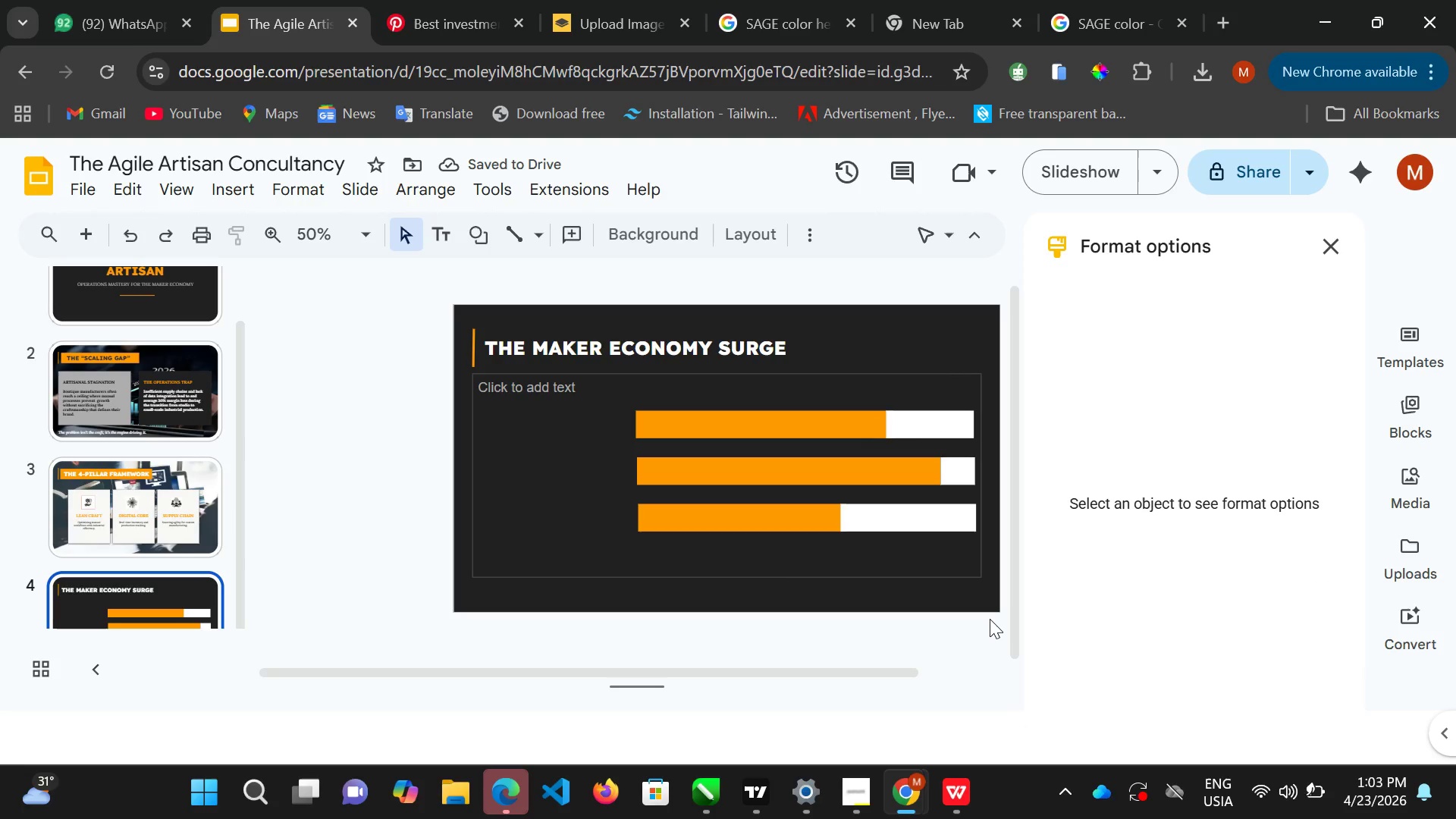 
wait(9.06)
 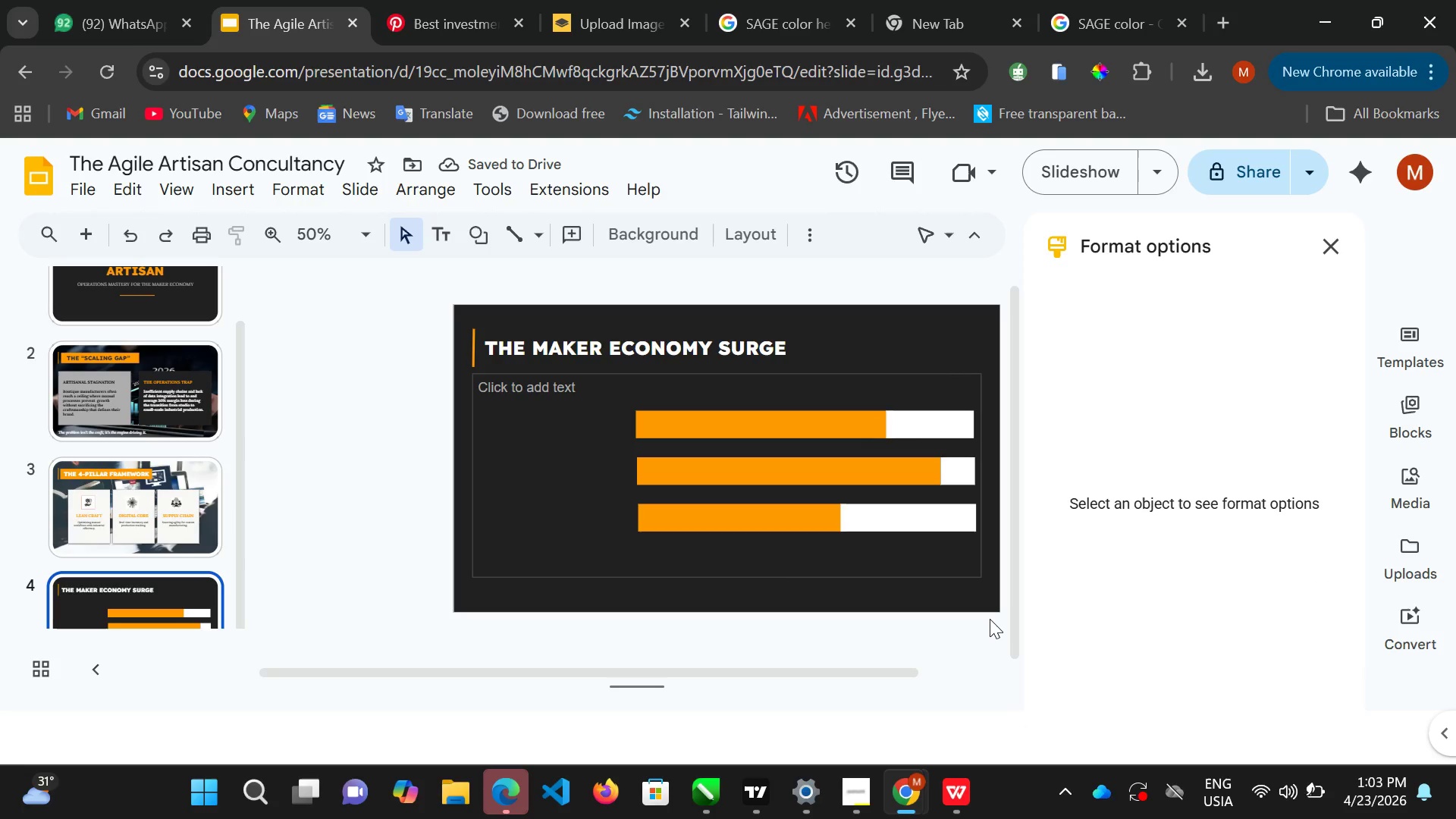 
left_click([1072, 168])
 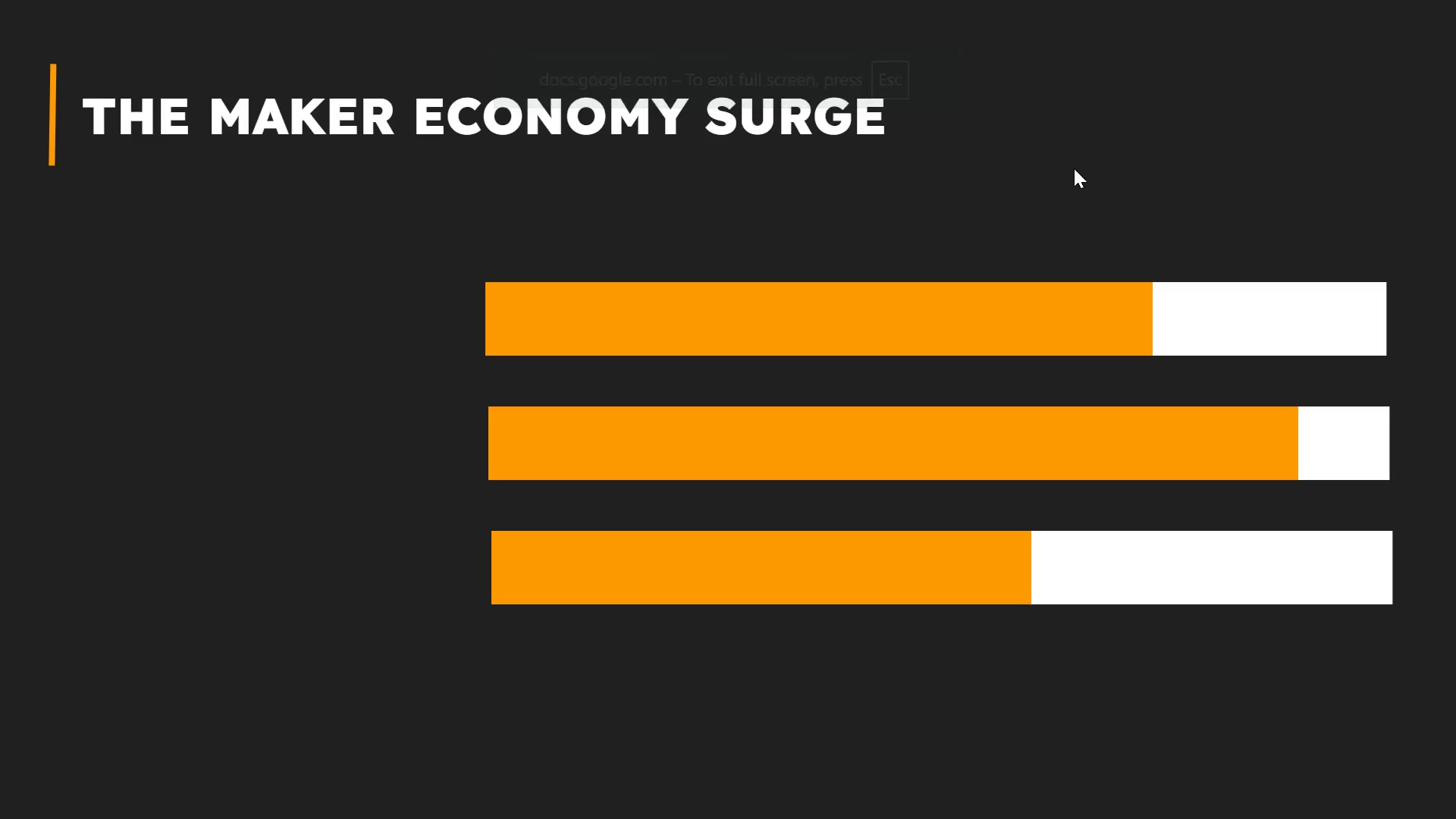 
wait(9.31)
 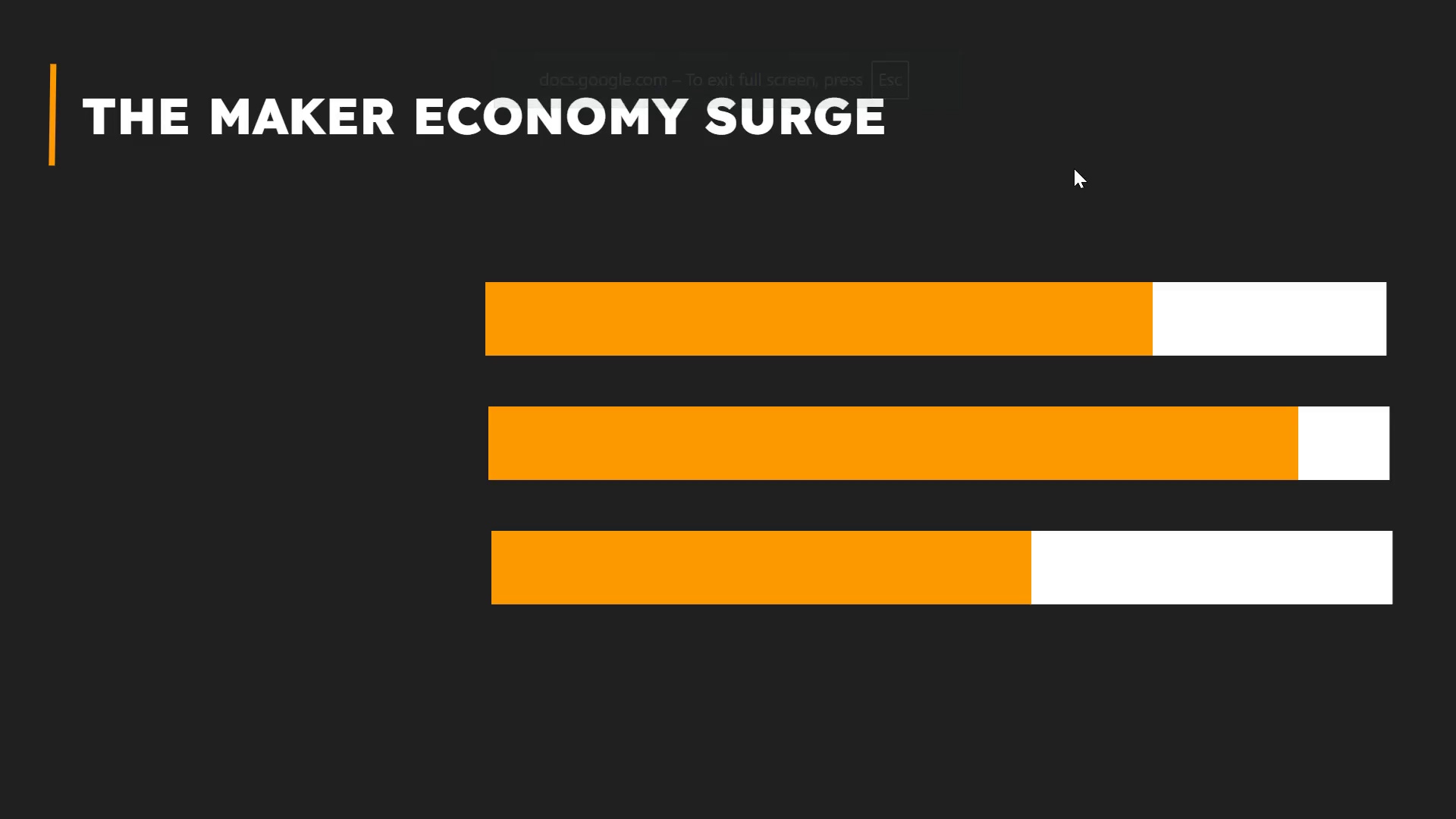 
key(Control+ControlLeft)
 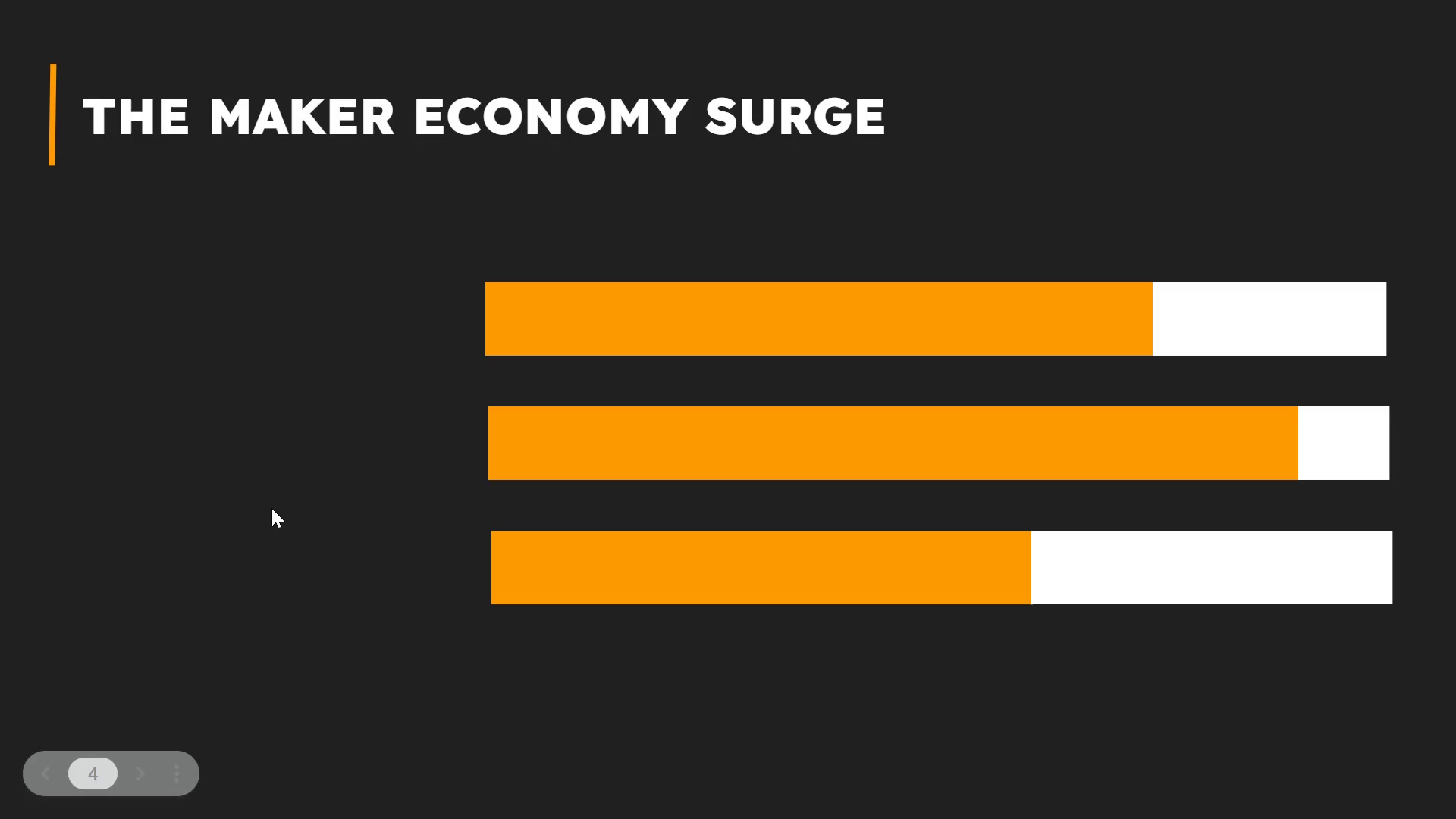 
key(Escape)
 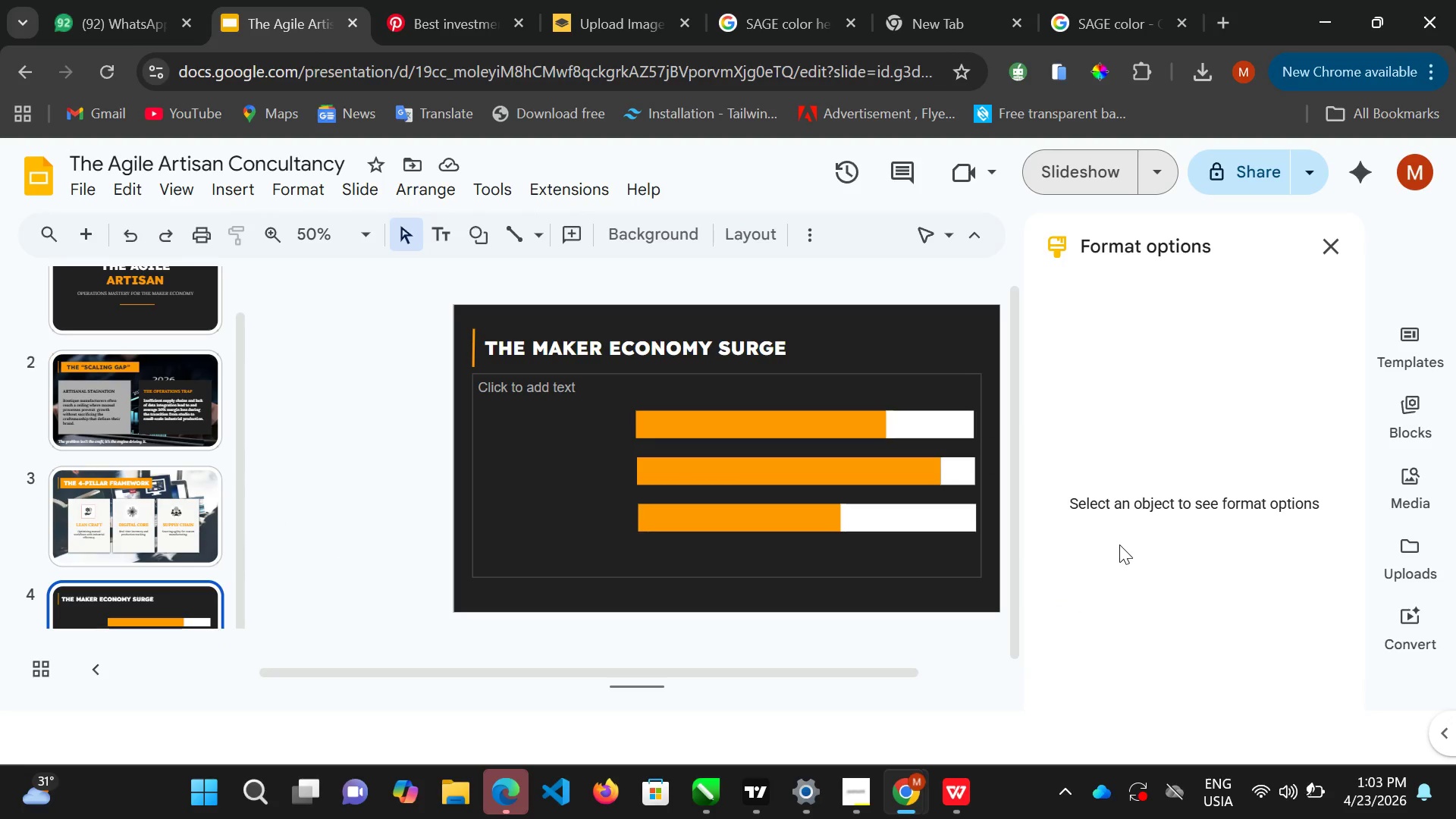 
scroll: coordinate [1120, 560], scroll_direction: down, amount: 4.0
 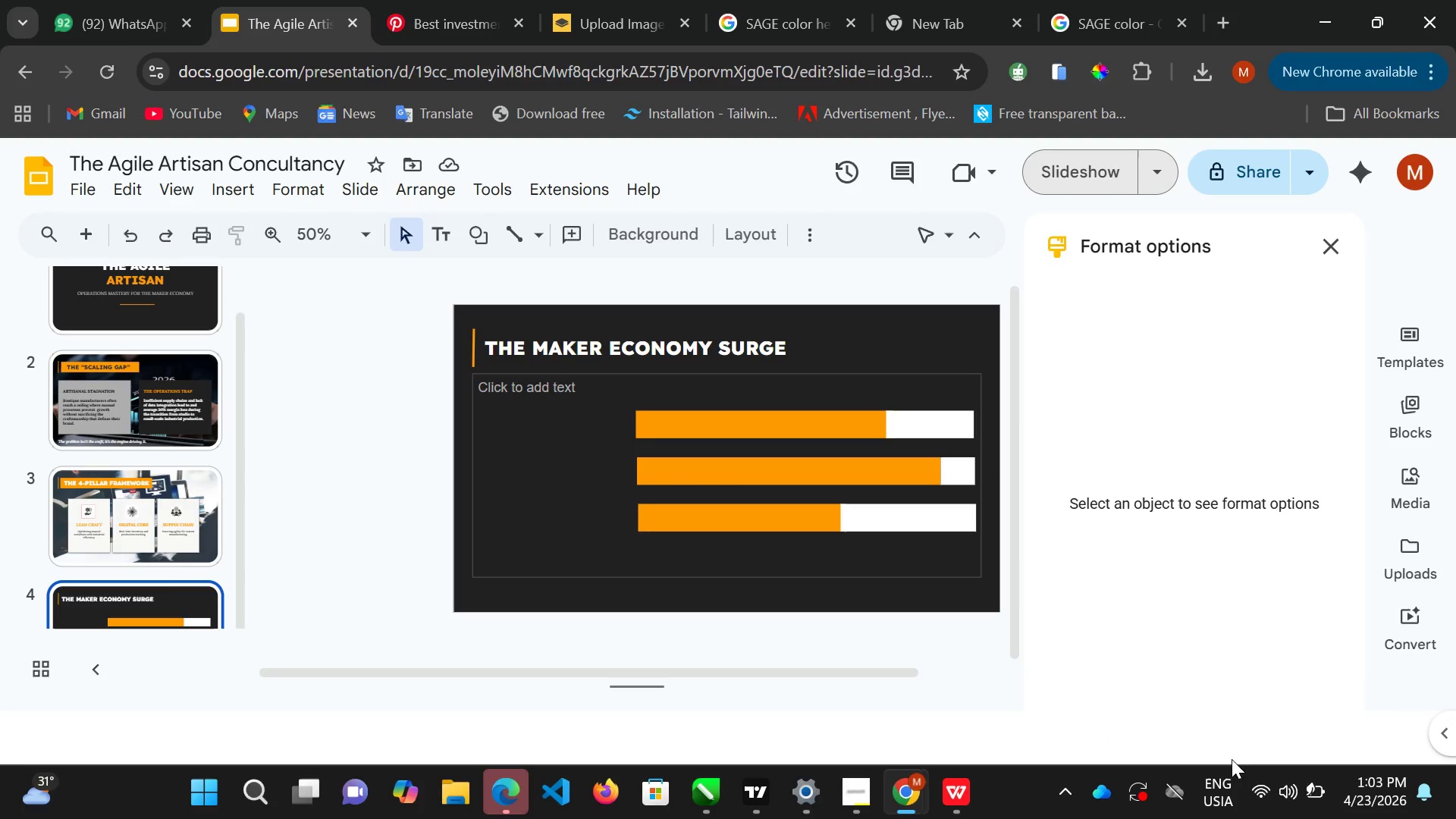 
mouse_move([1291, 791])
 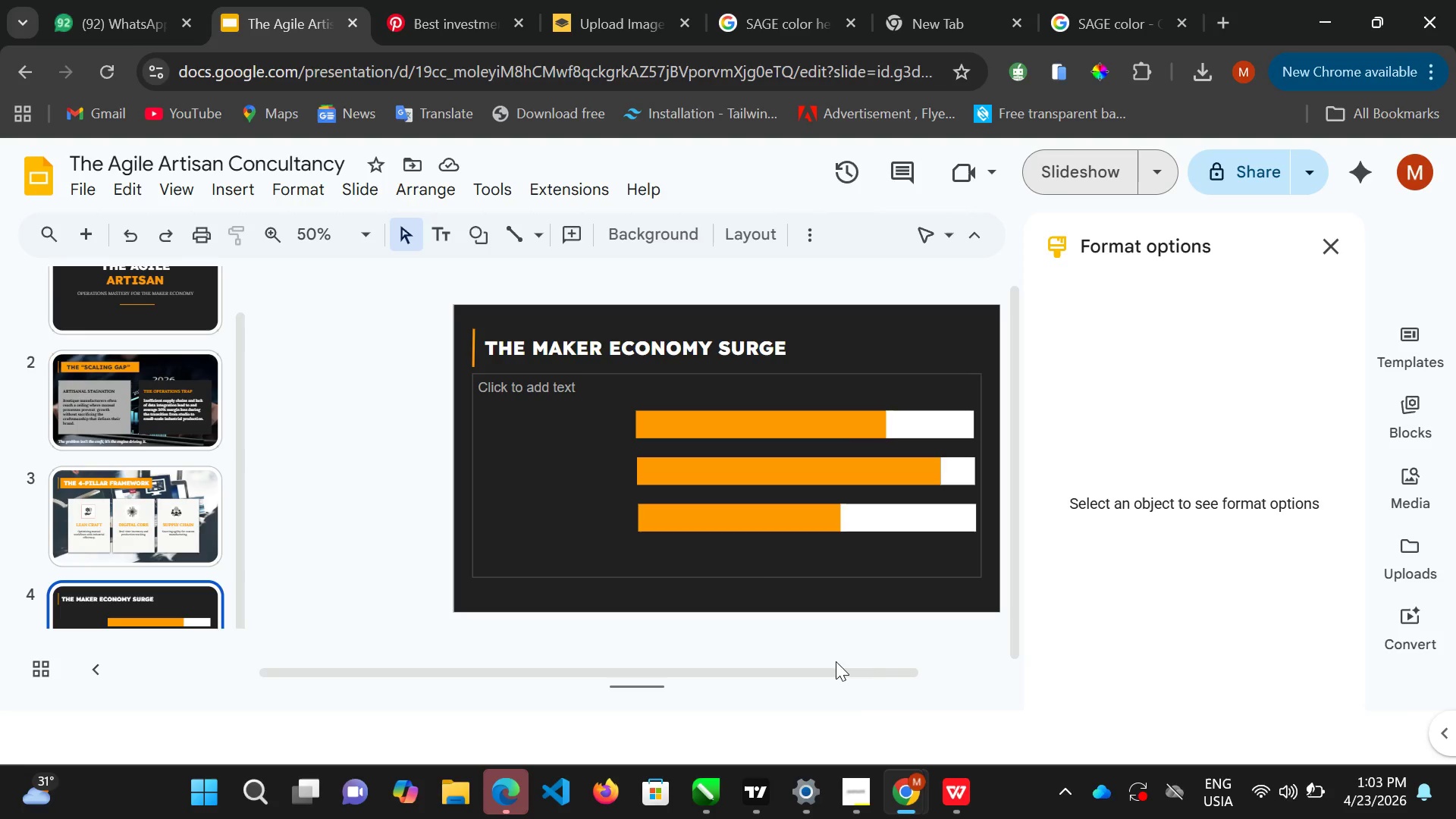 
left_click([858, 798])